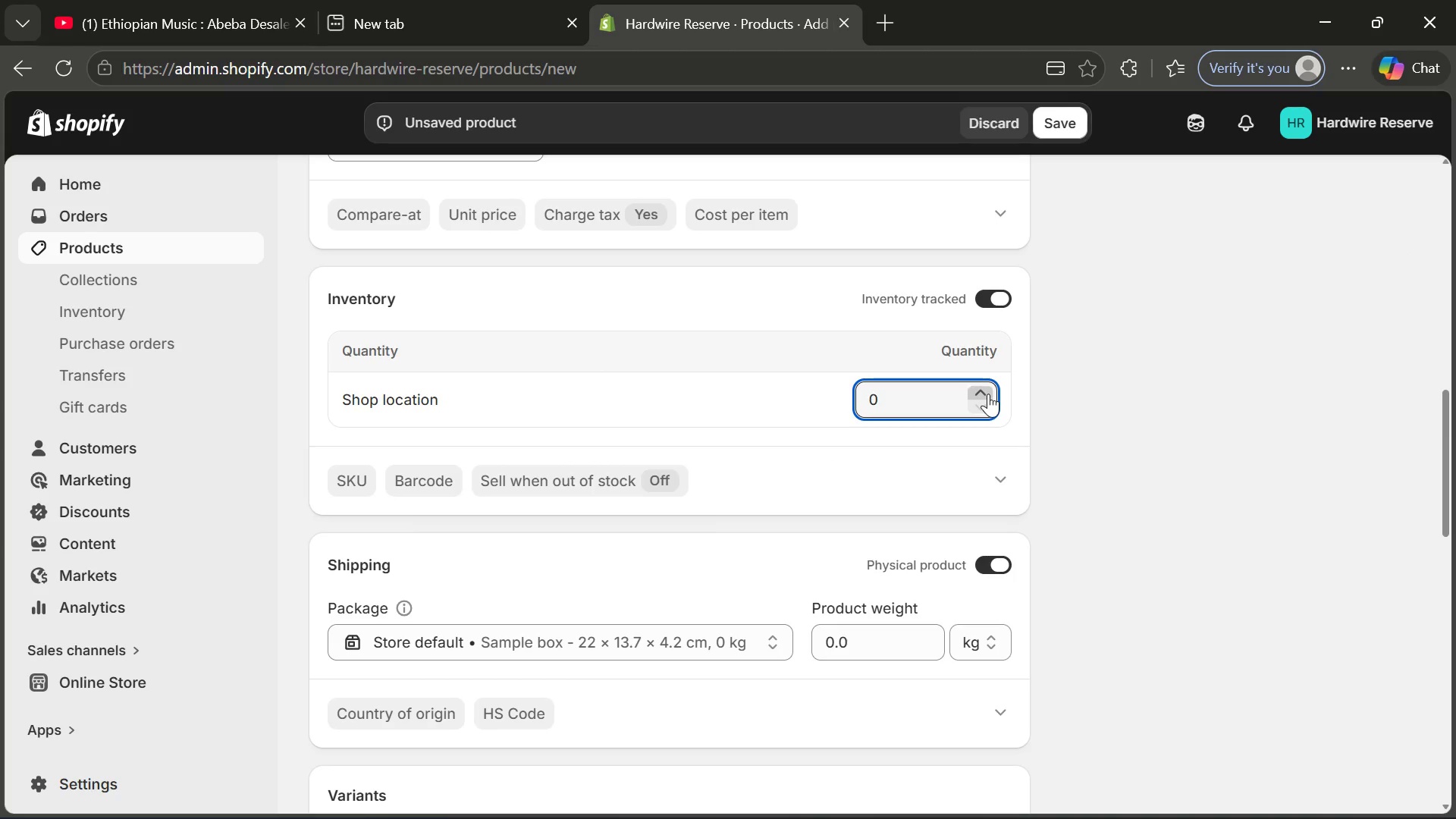 
triple_click([988, 394])
 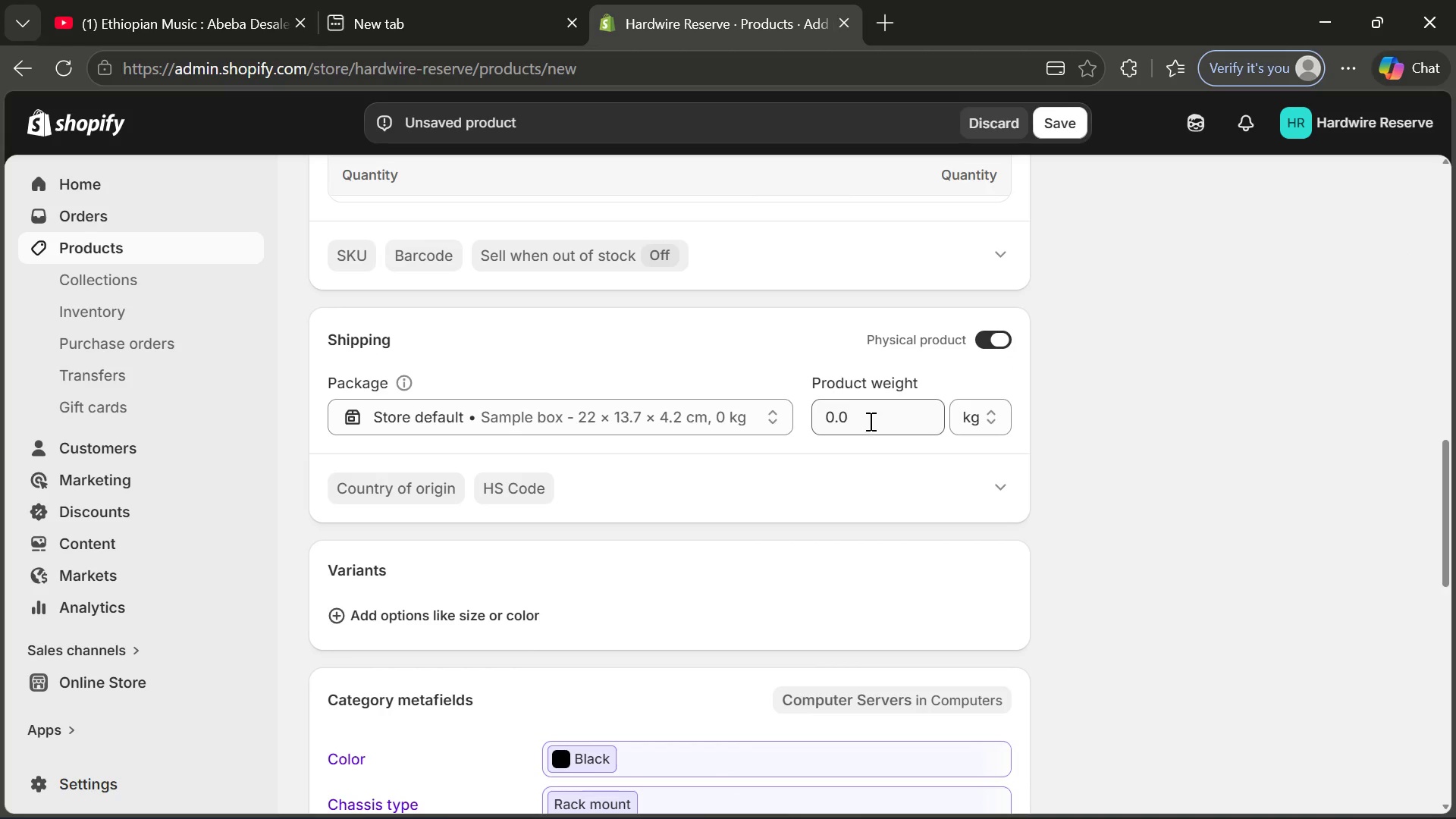 
left_click_drag(start_coordinate=[869, 421], to_coordinate=[820, 421])
 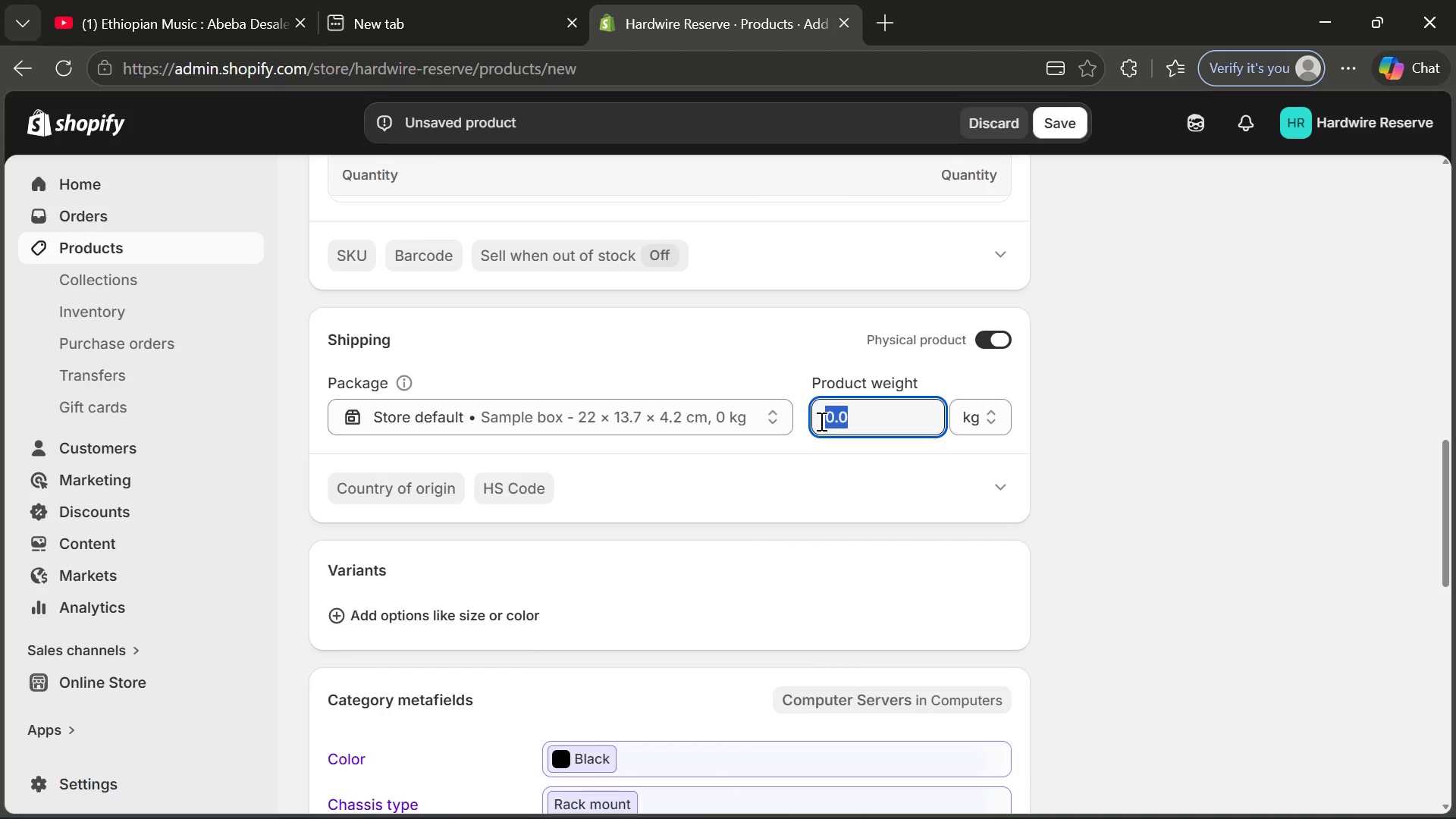 
type(35)
 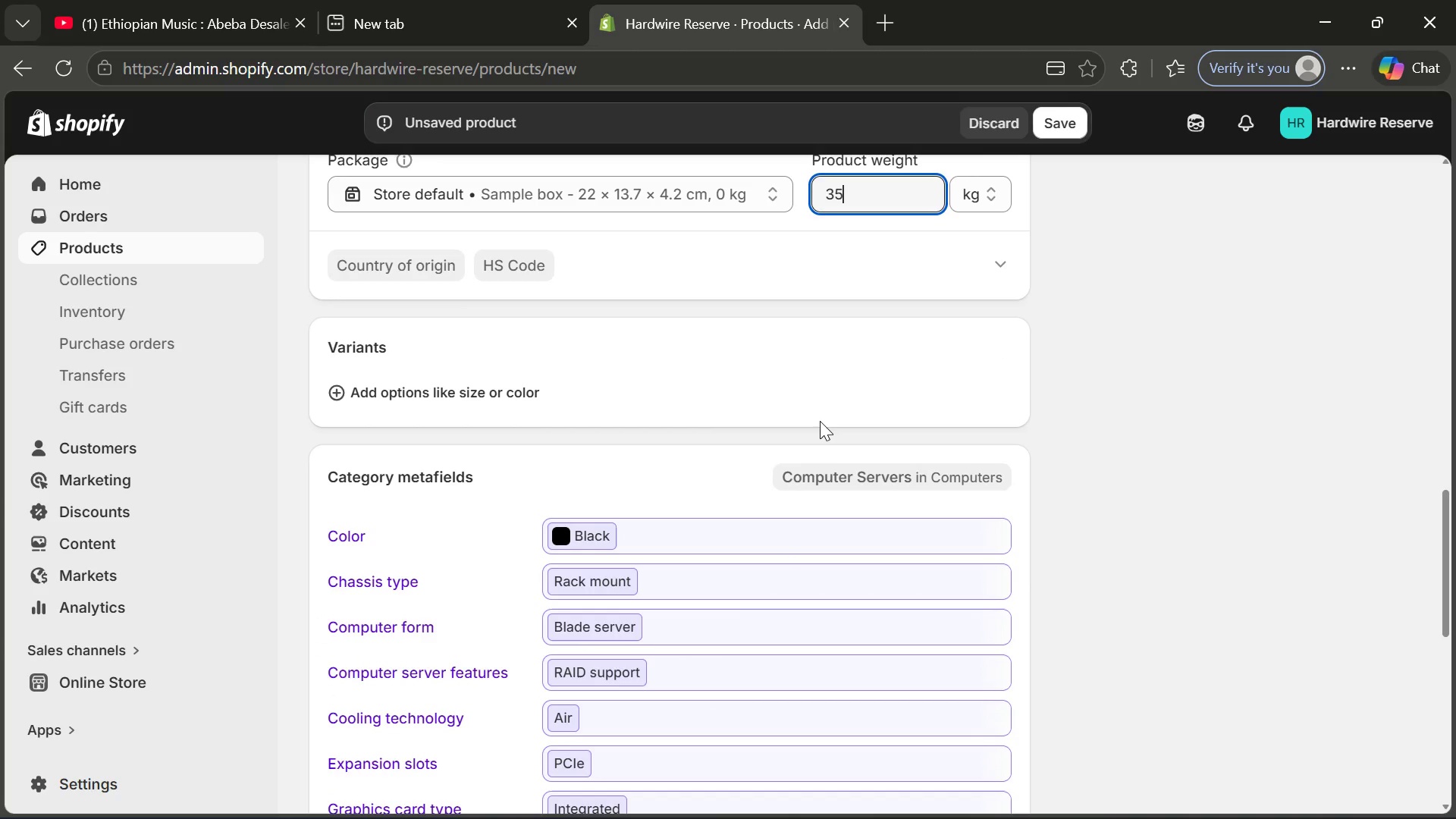 
wait(11.44)
 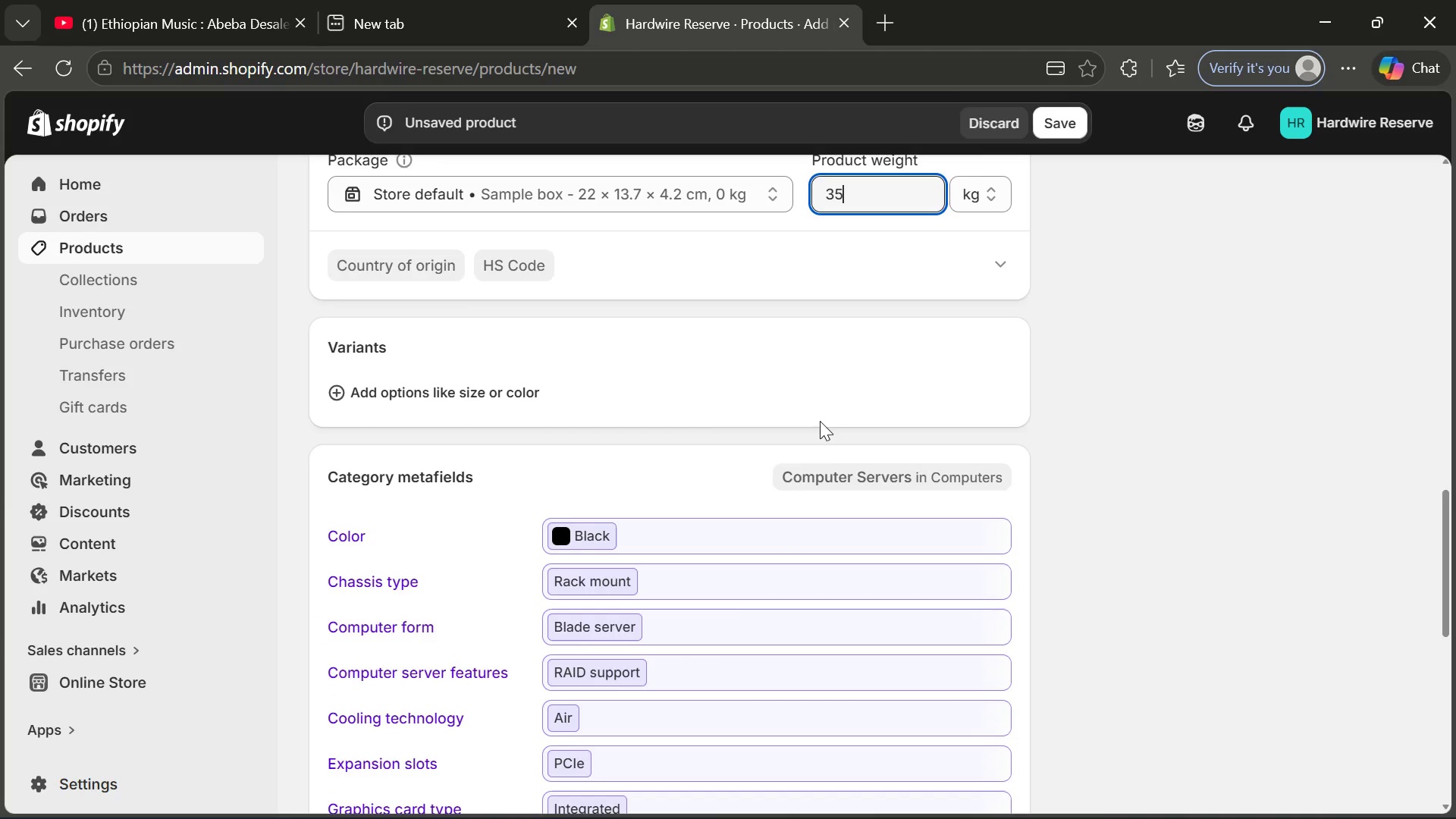 
left_click([1006, 544])
 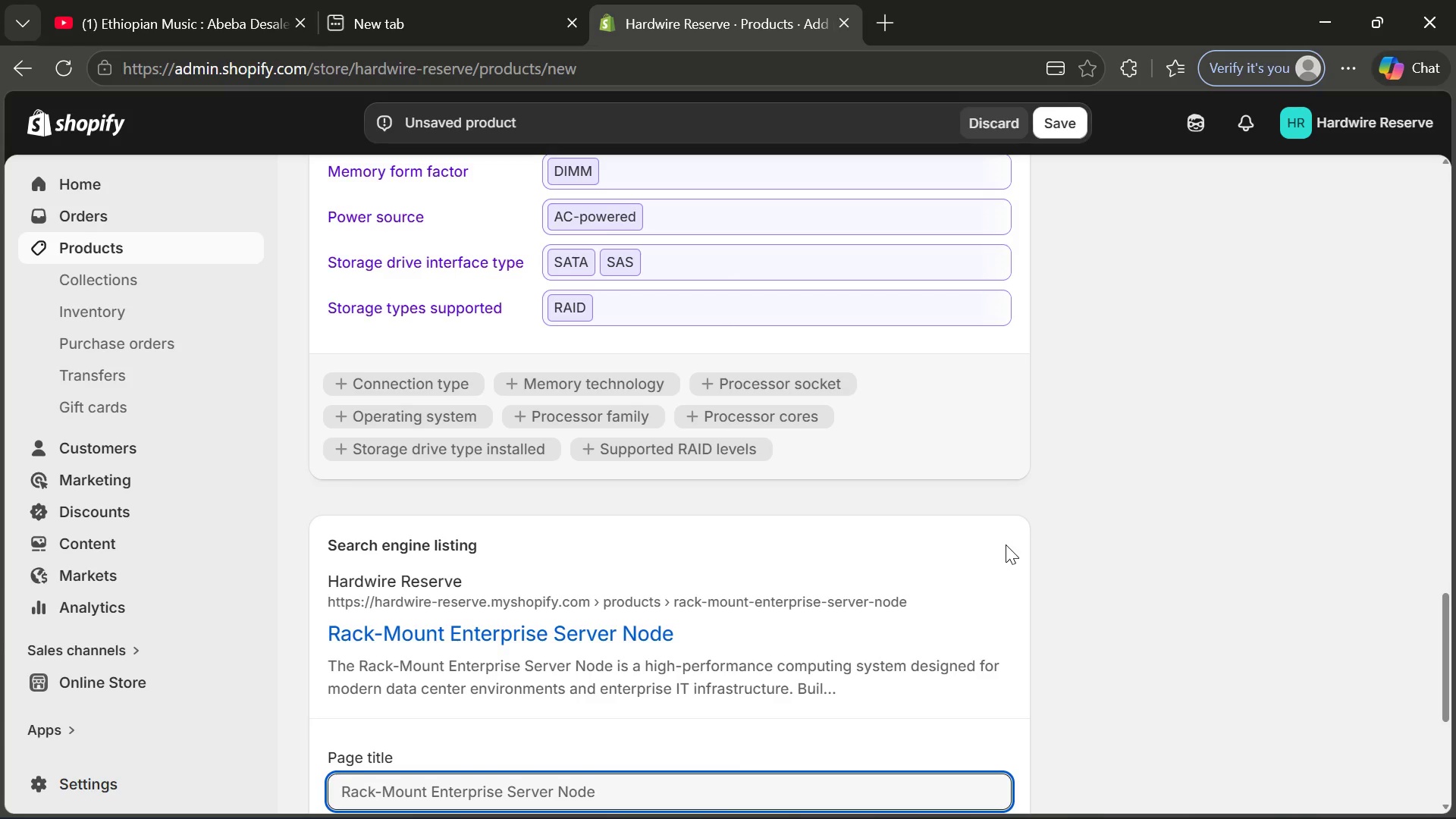 
wait(35.72)
 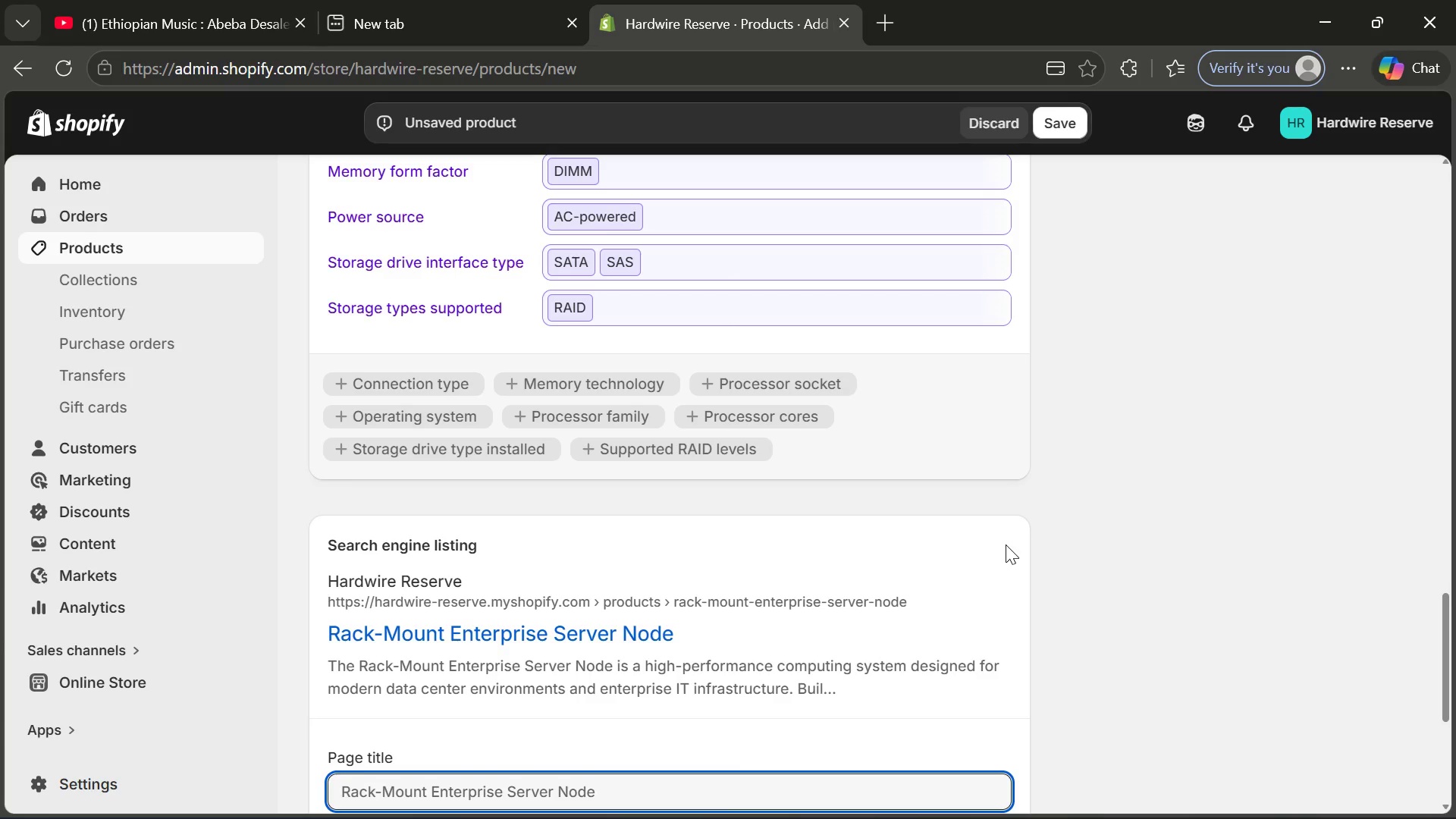 
left_click([681, 642])
 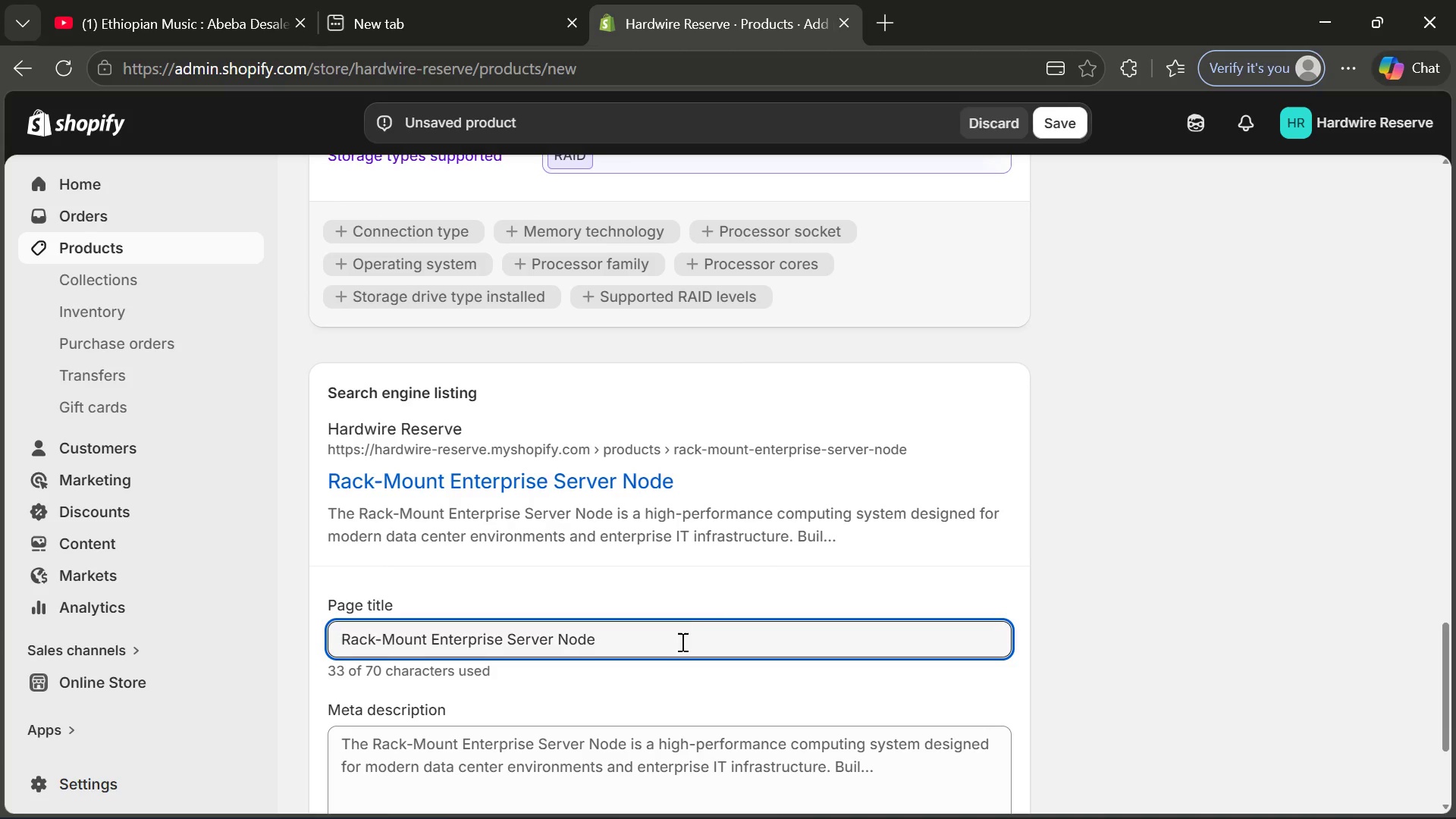 
key(Control+ControlLeft)
 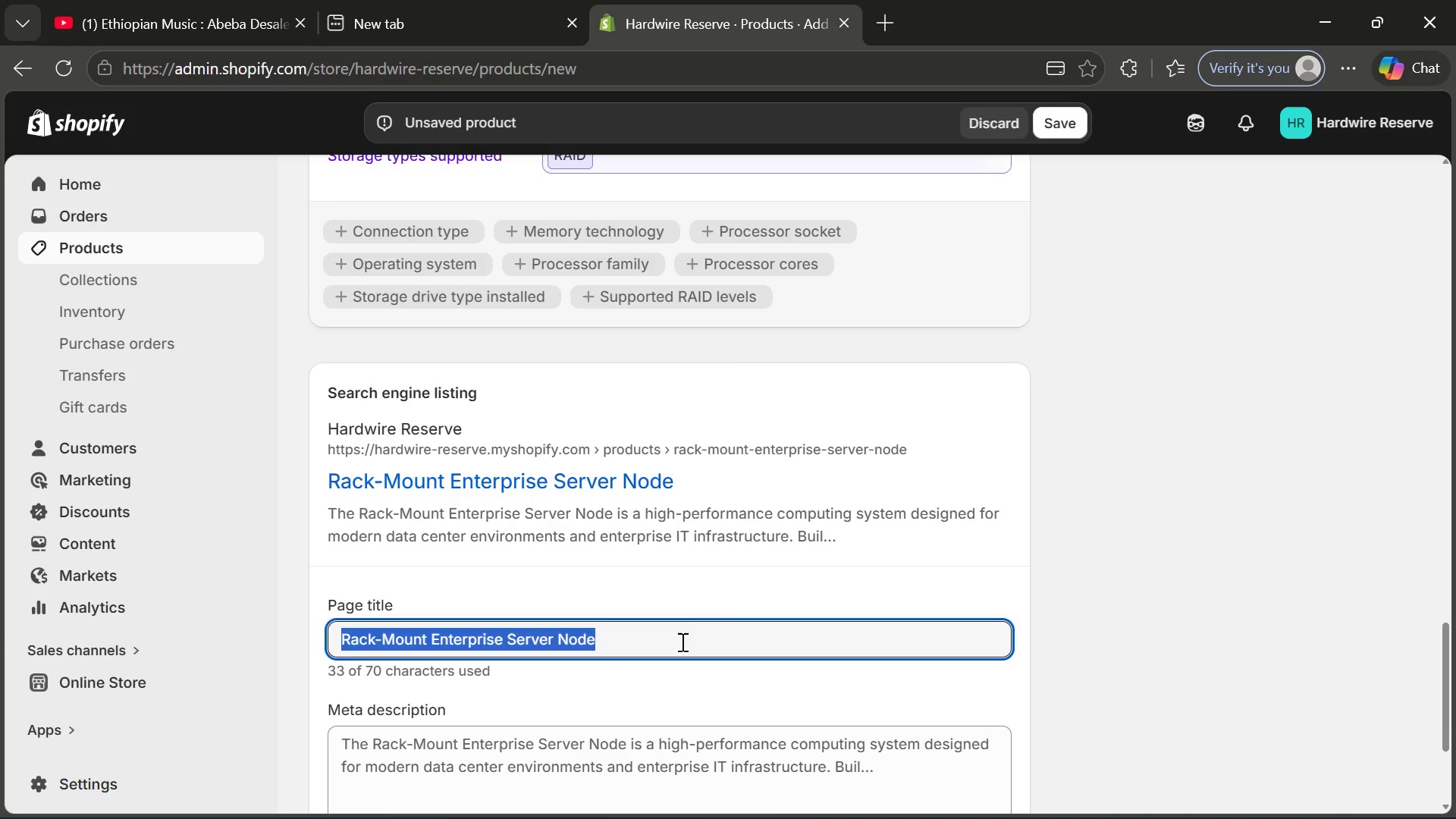 
key(Control+A)
 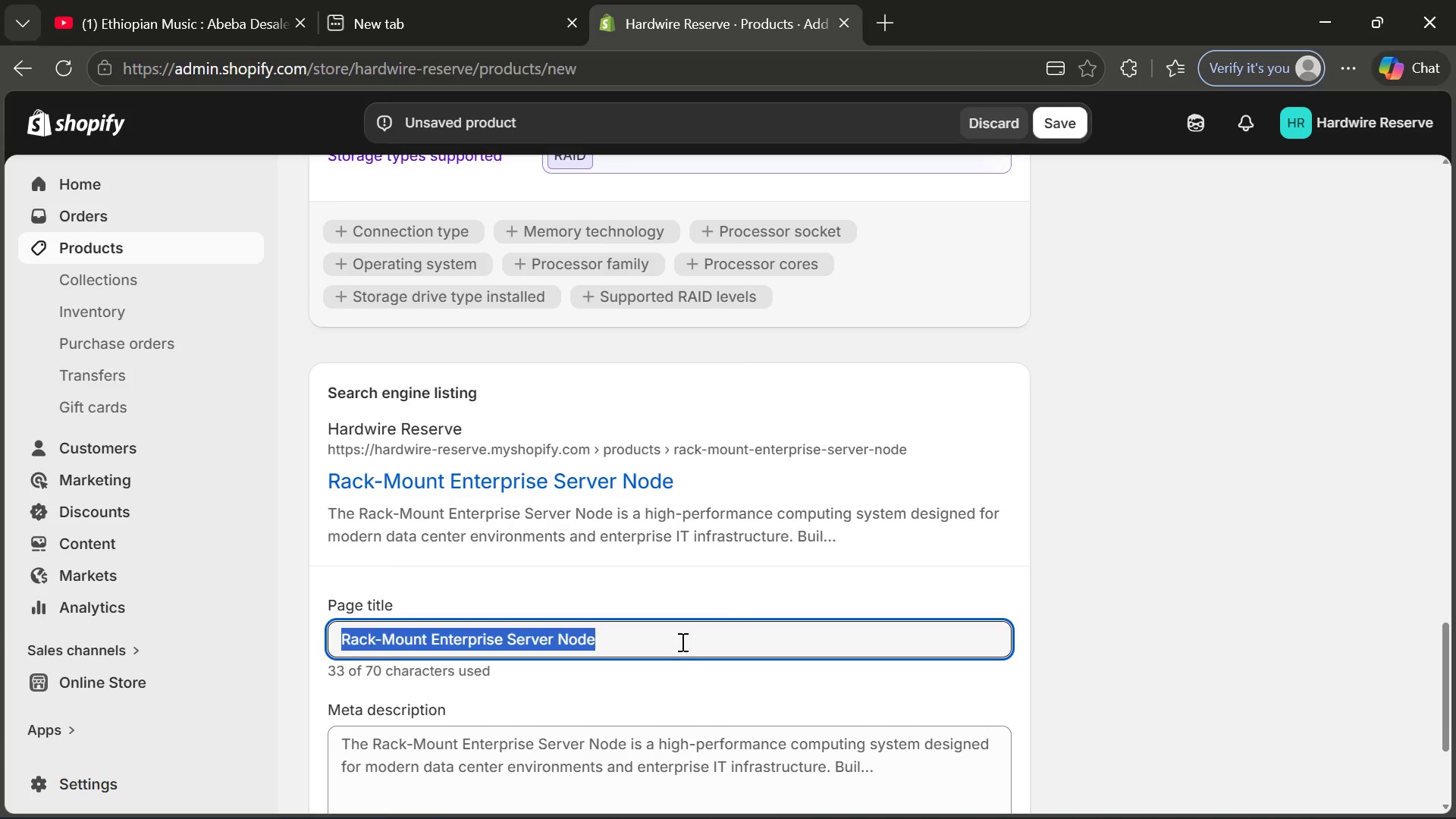 
key(Backspace)
 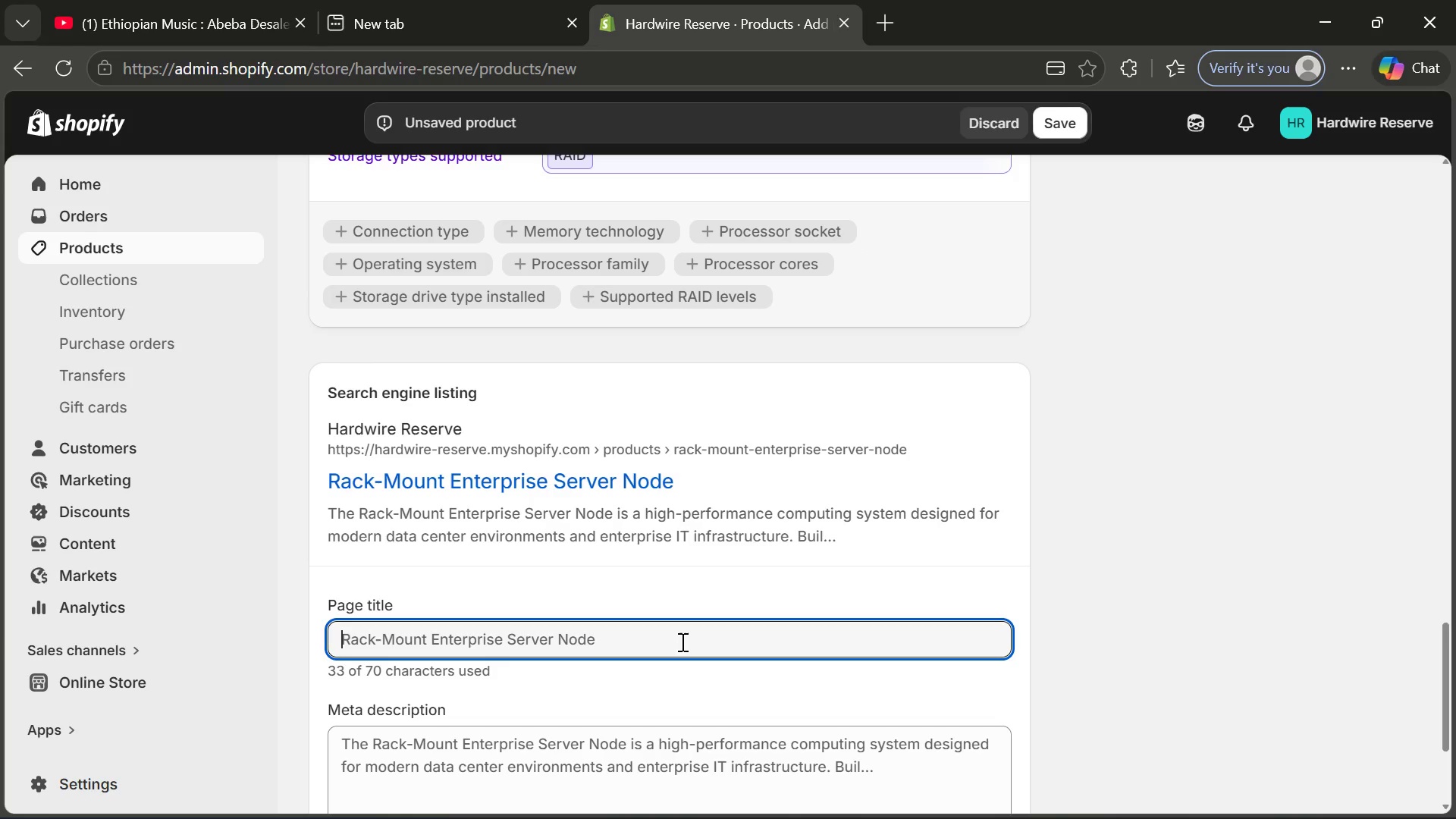 
wait(7.48)
 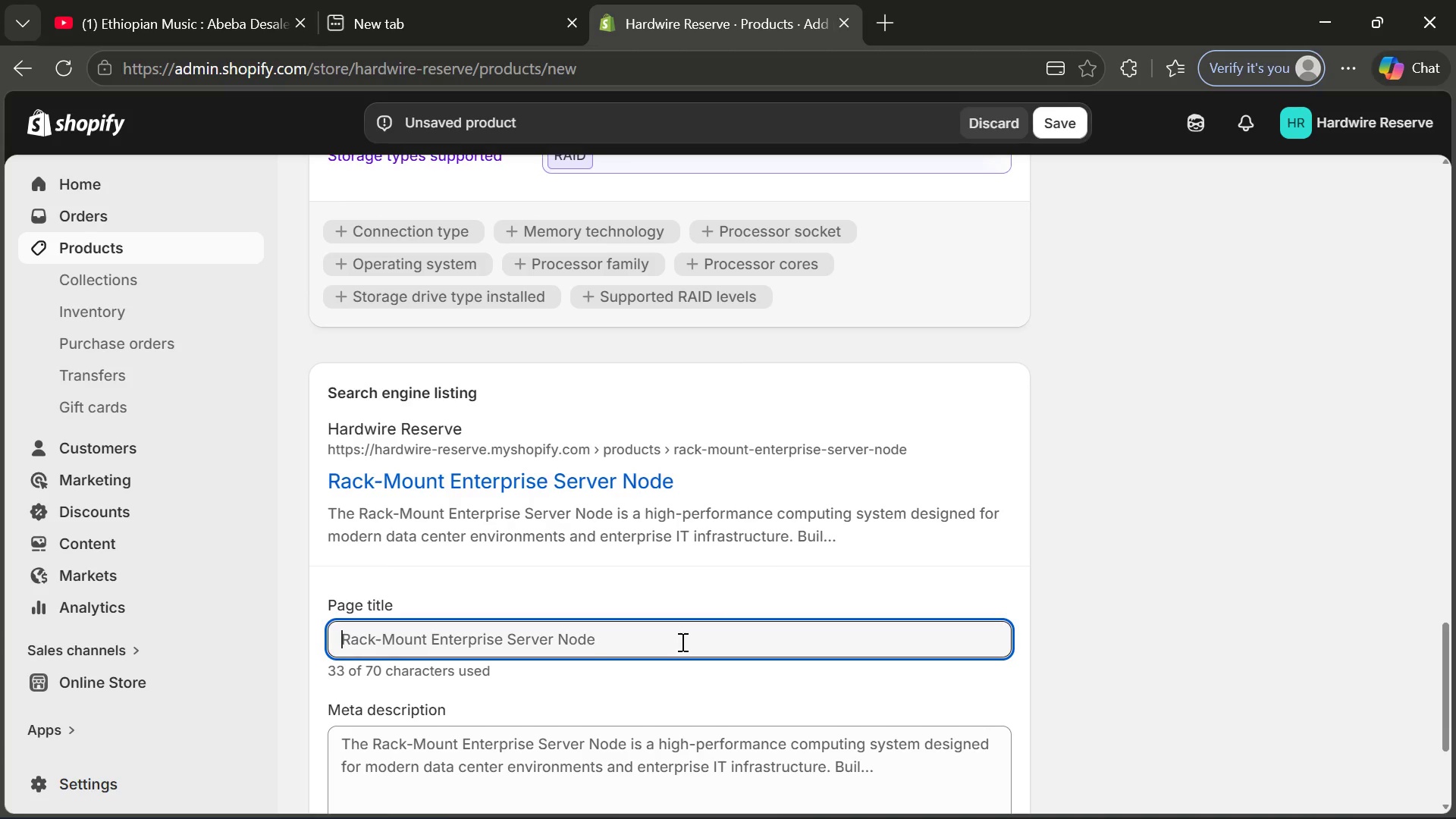 
type(Rack )
 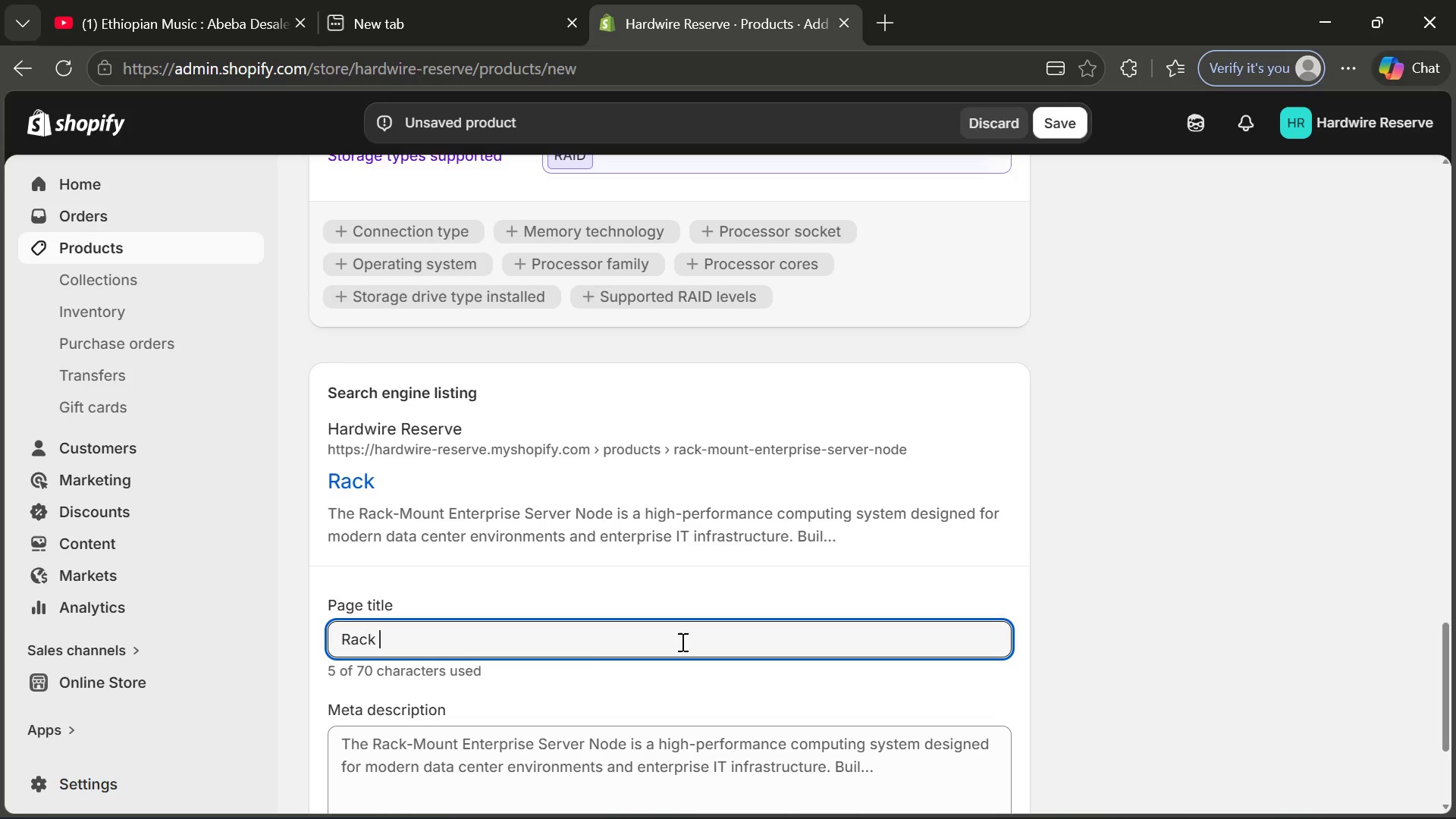 
key(Control+Z)
 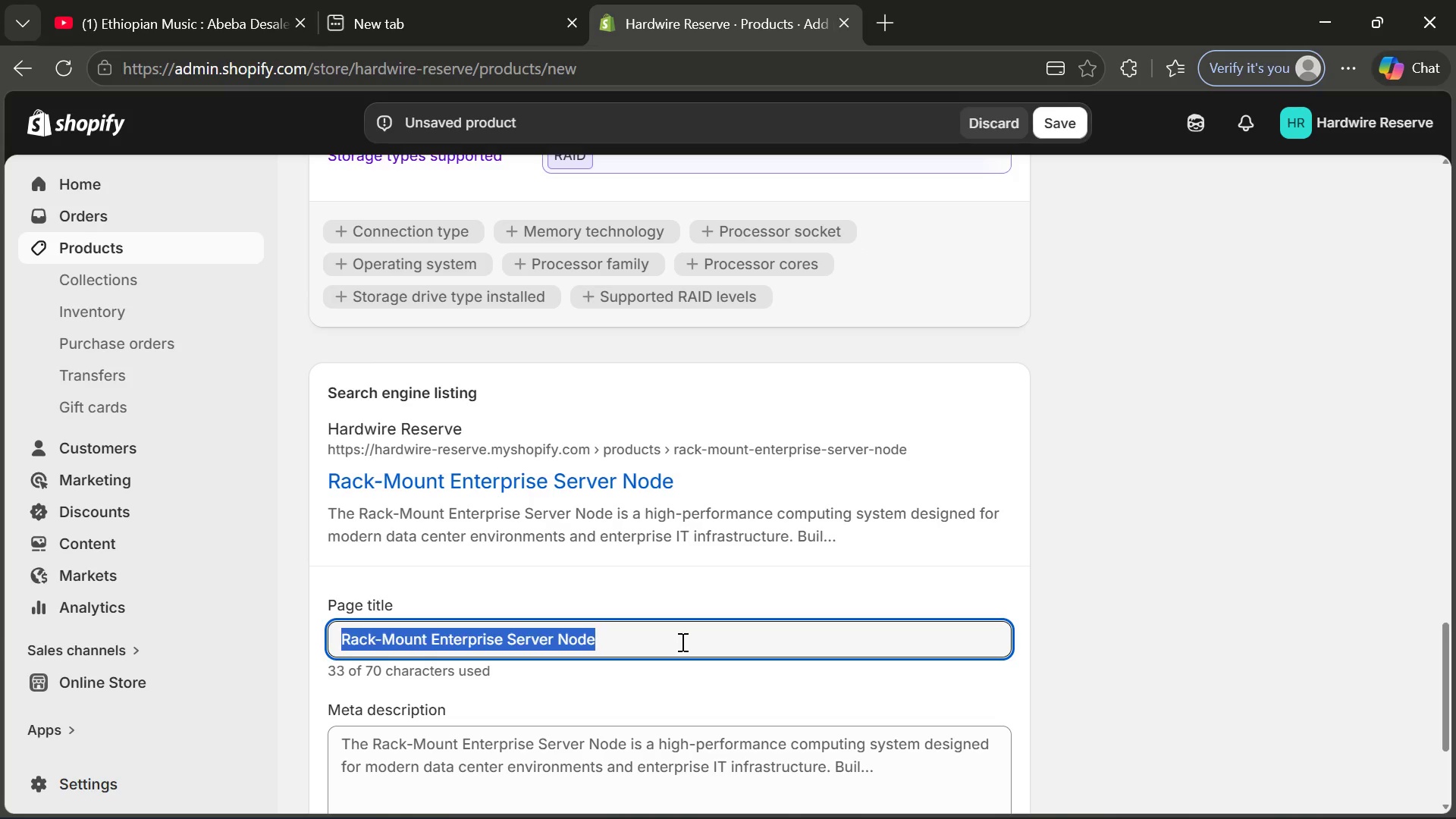 
left_click([681, 642])
 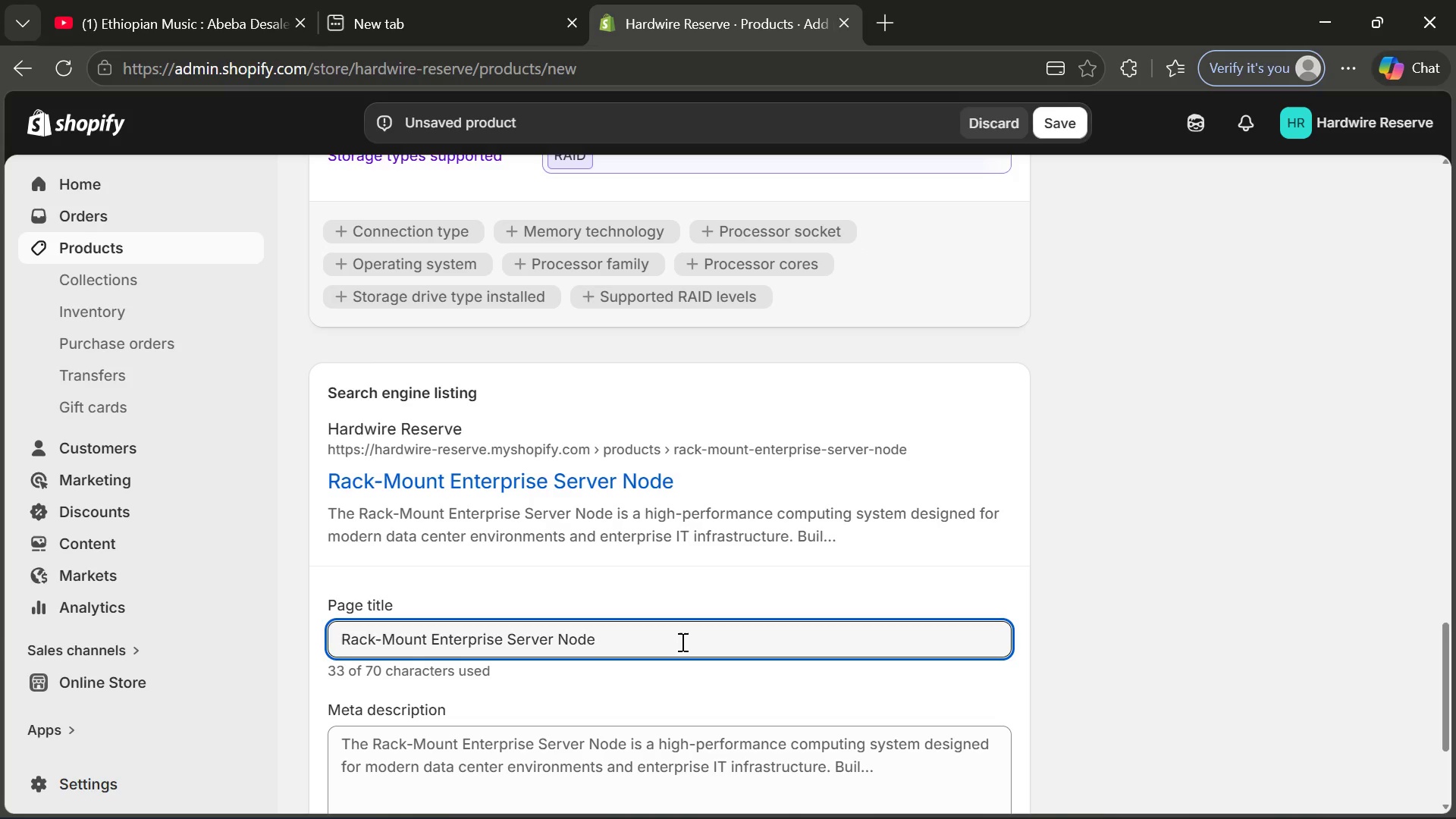 
type( | High-performance )
 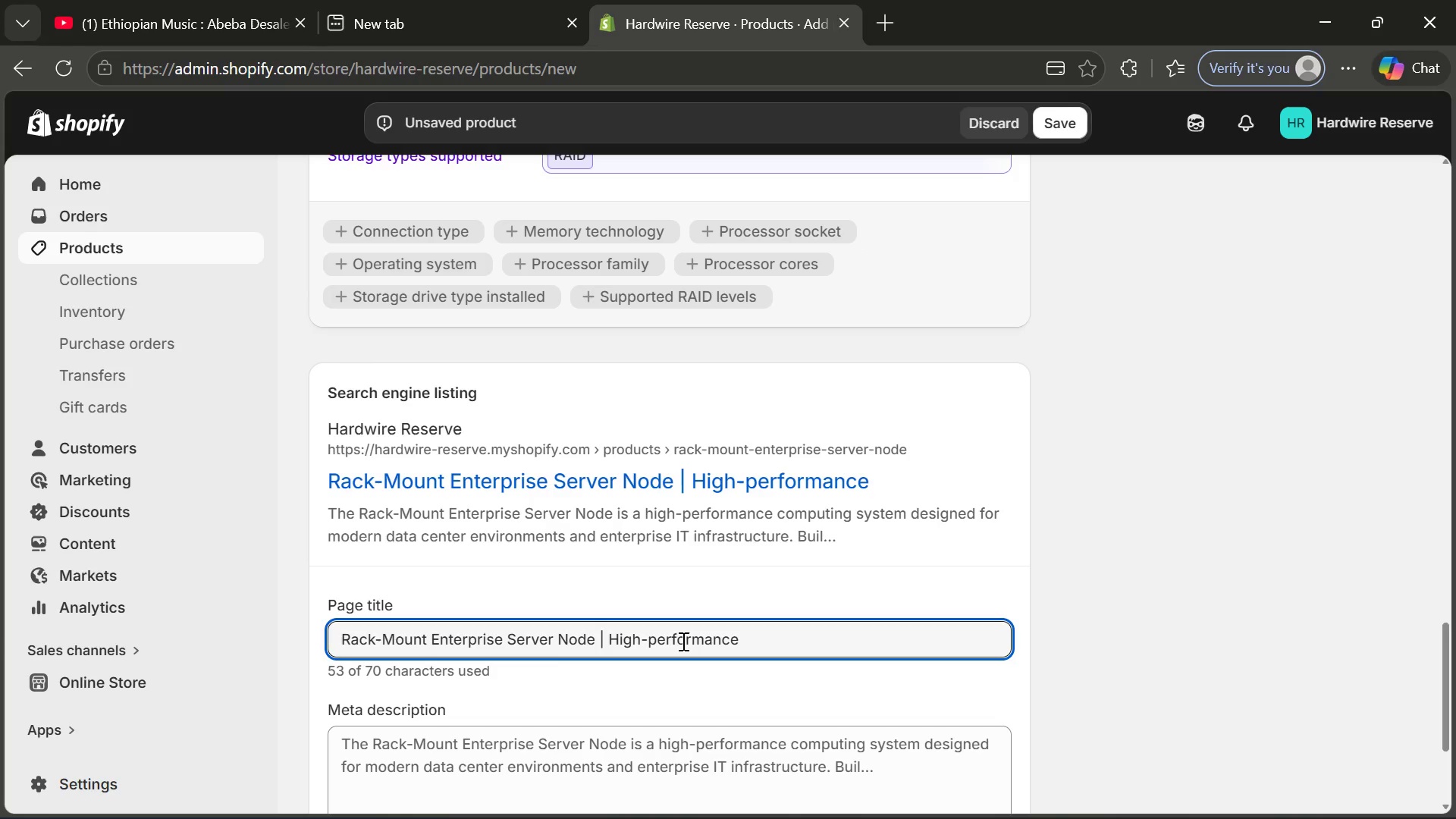 
left_click([656, 636])
 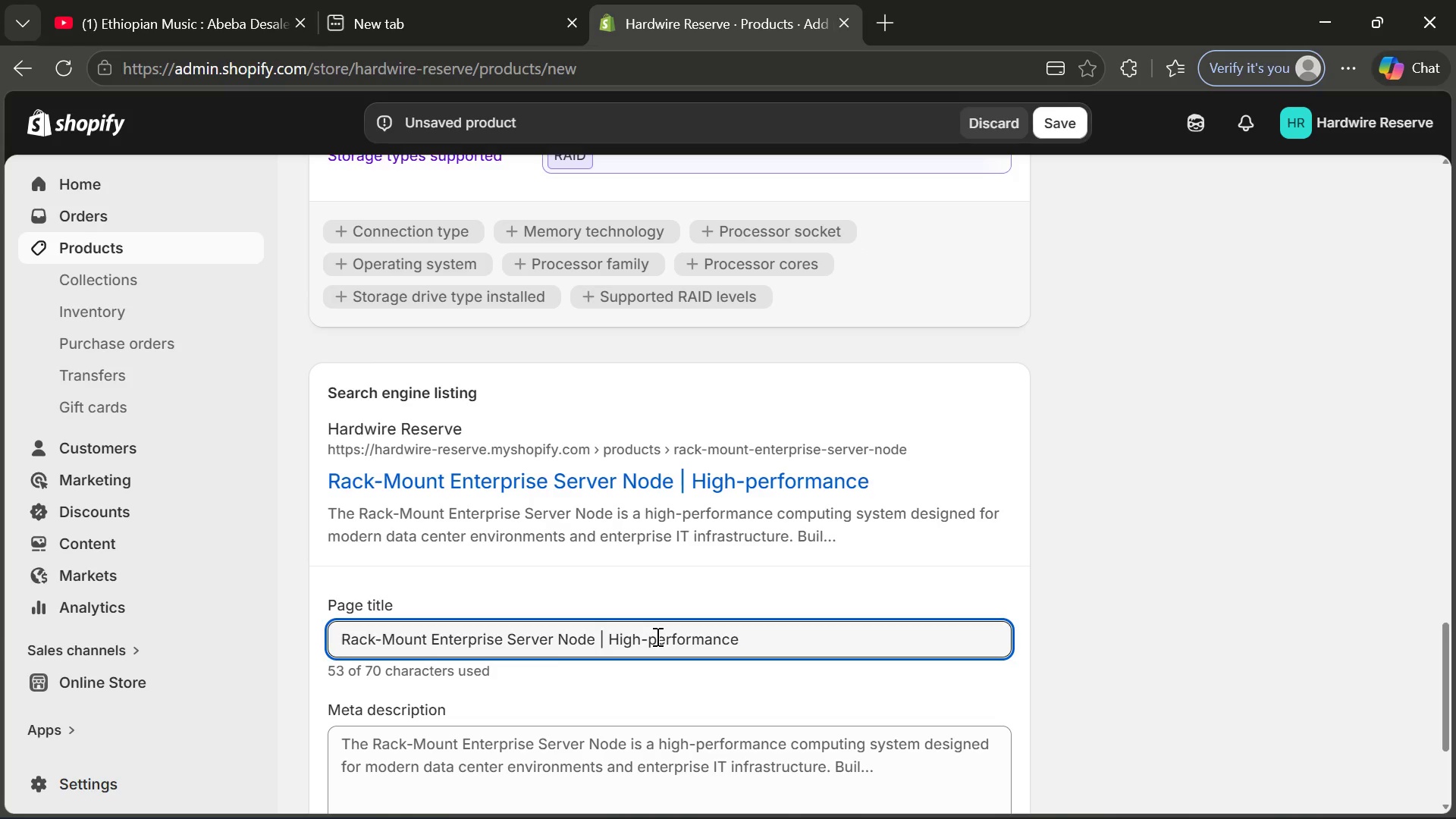 
key(Backspace)
 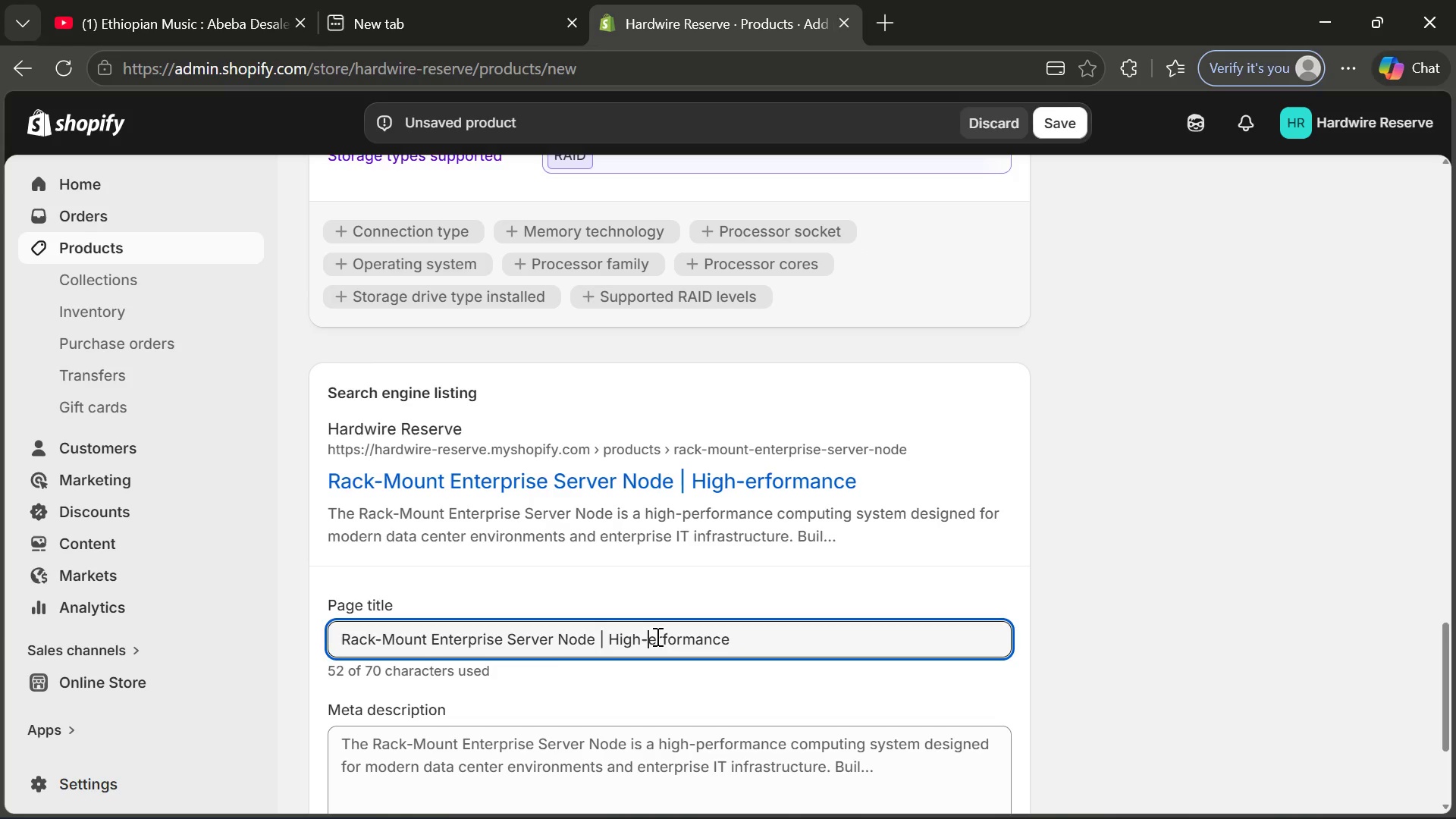 
key(CapsLock)
 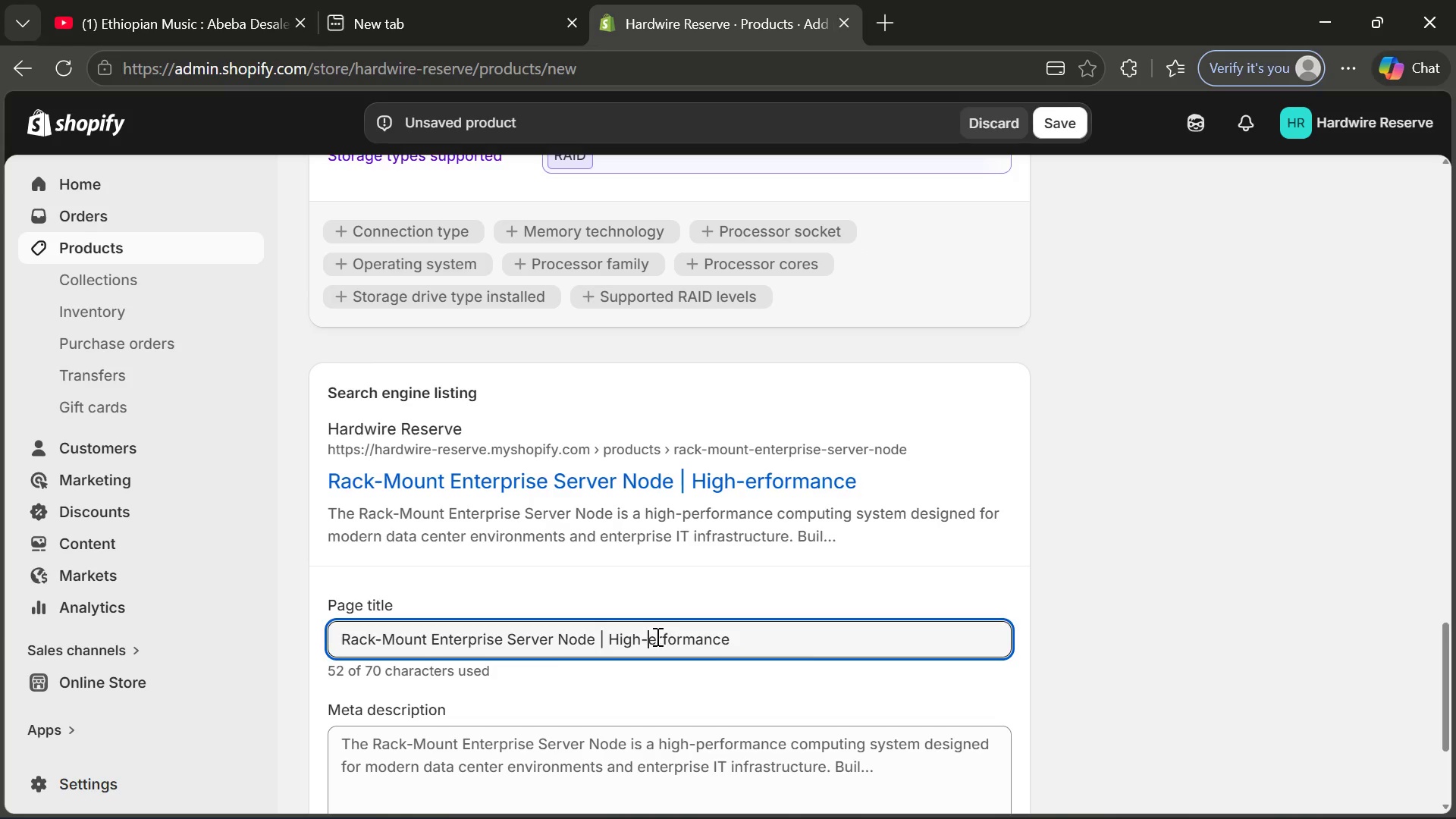 
key(P)
 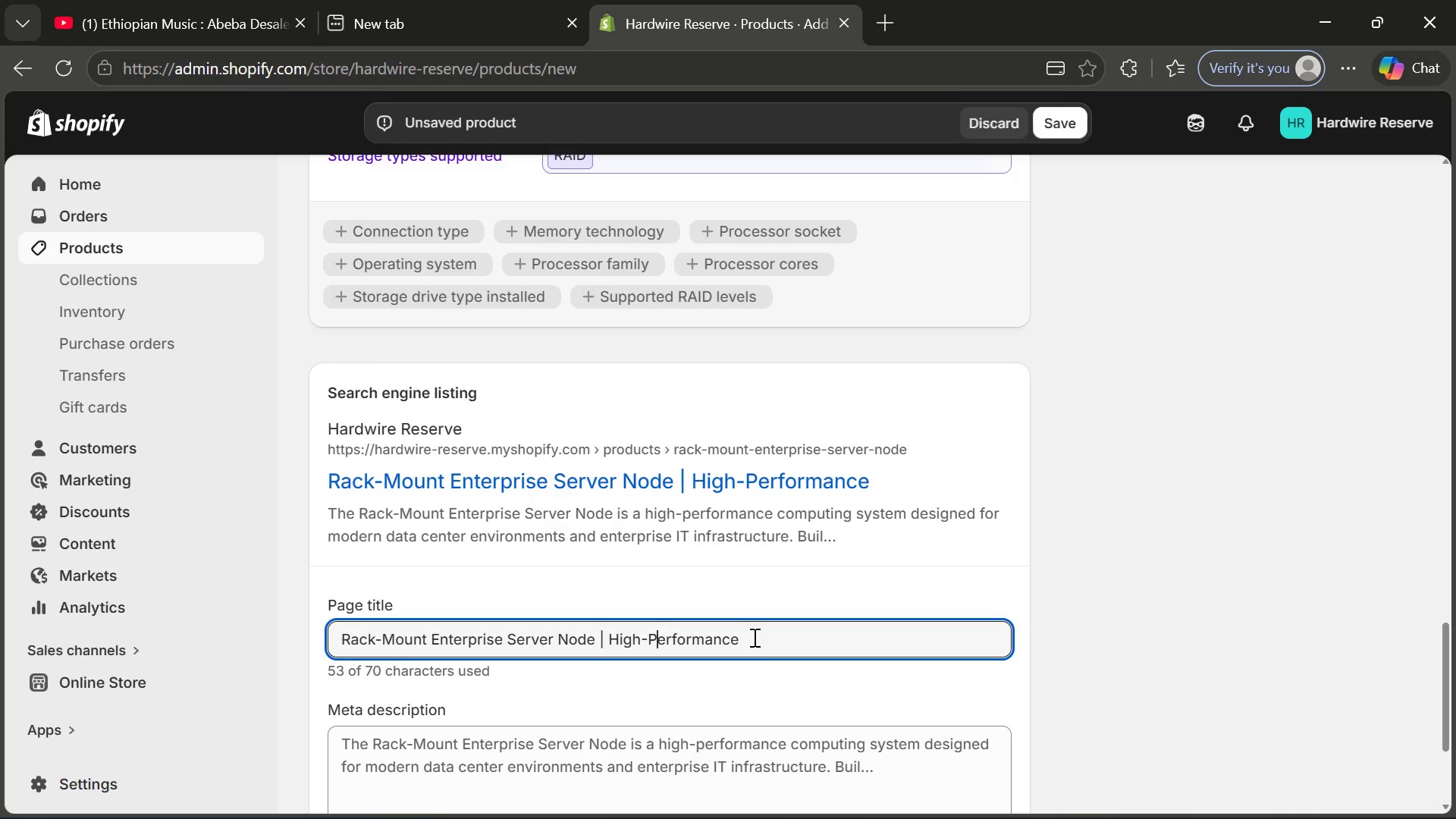 
left_click([753, 637])
 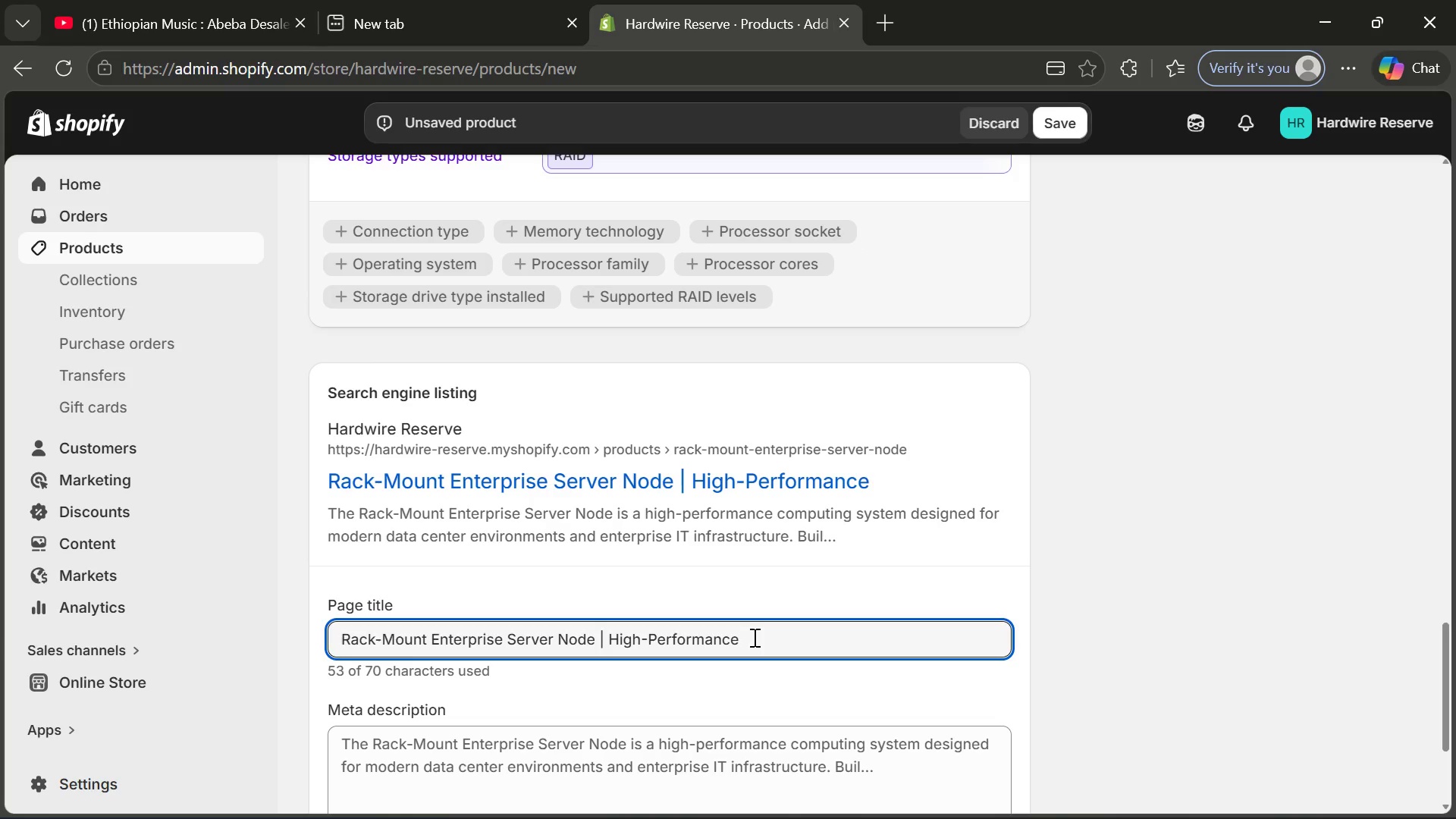 
type(Data Center Server )
 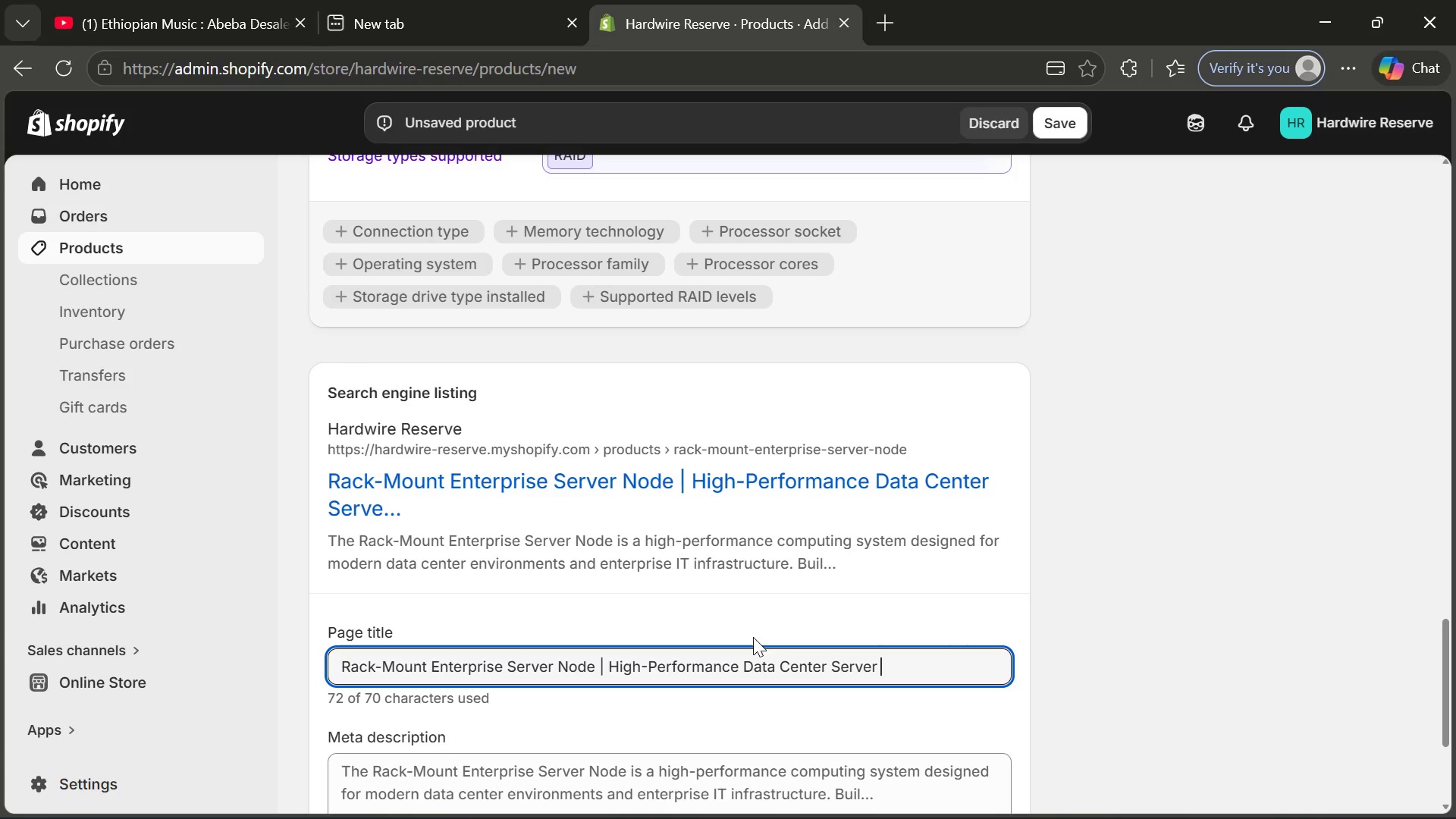 
type(for Virtualization & Cloud Workload)
 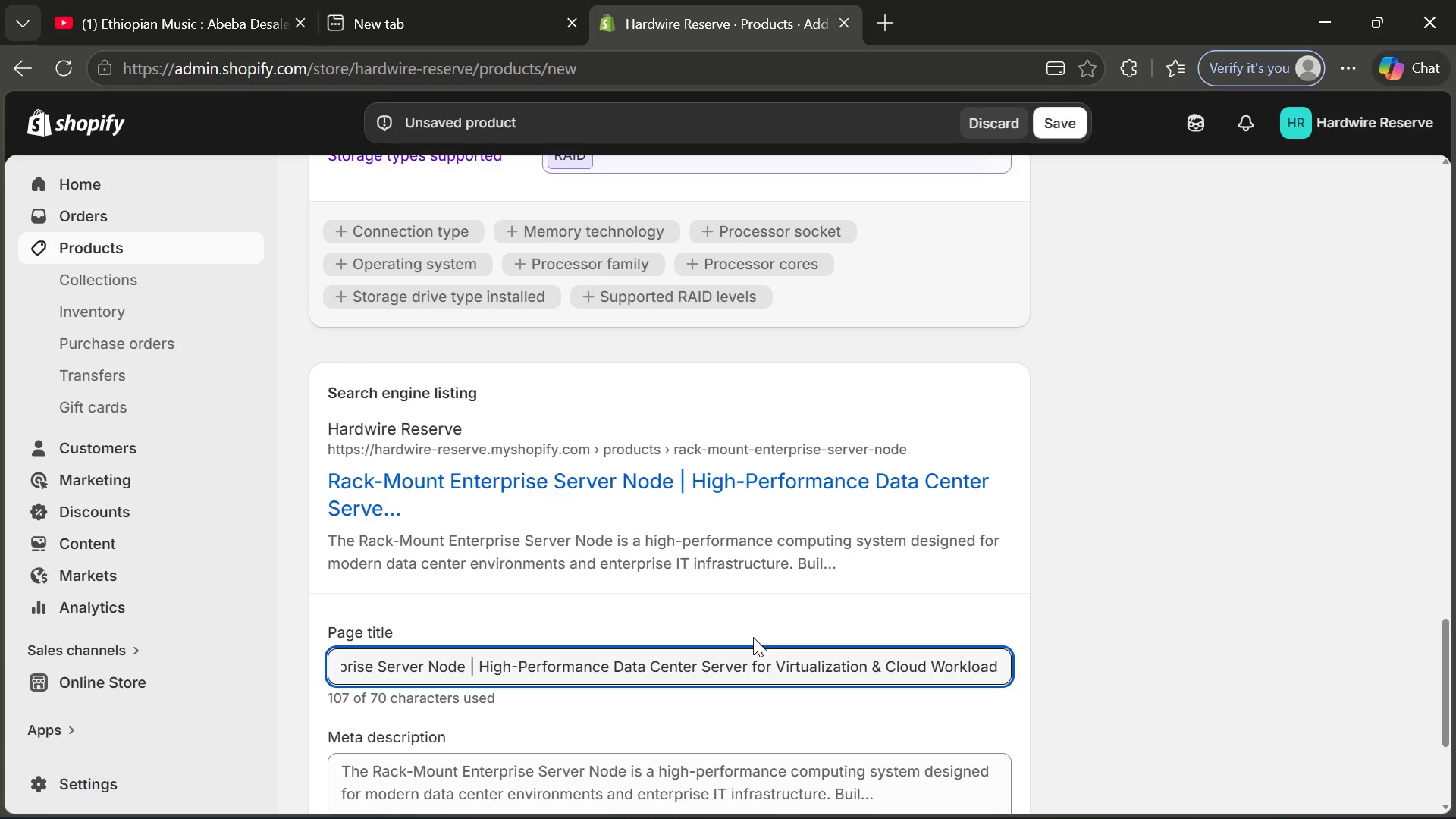 
wait(15.19)
 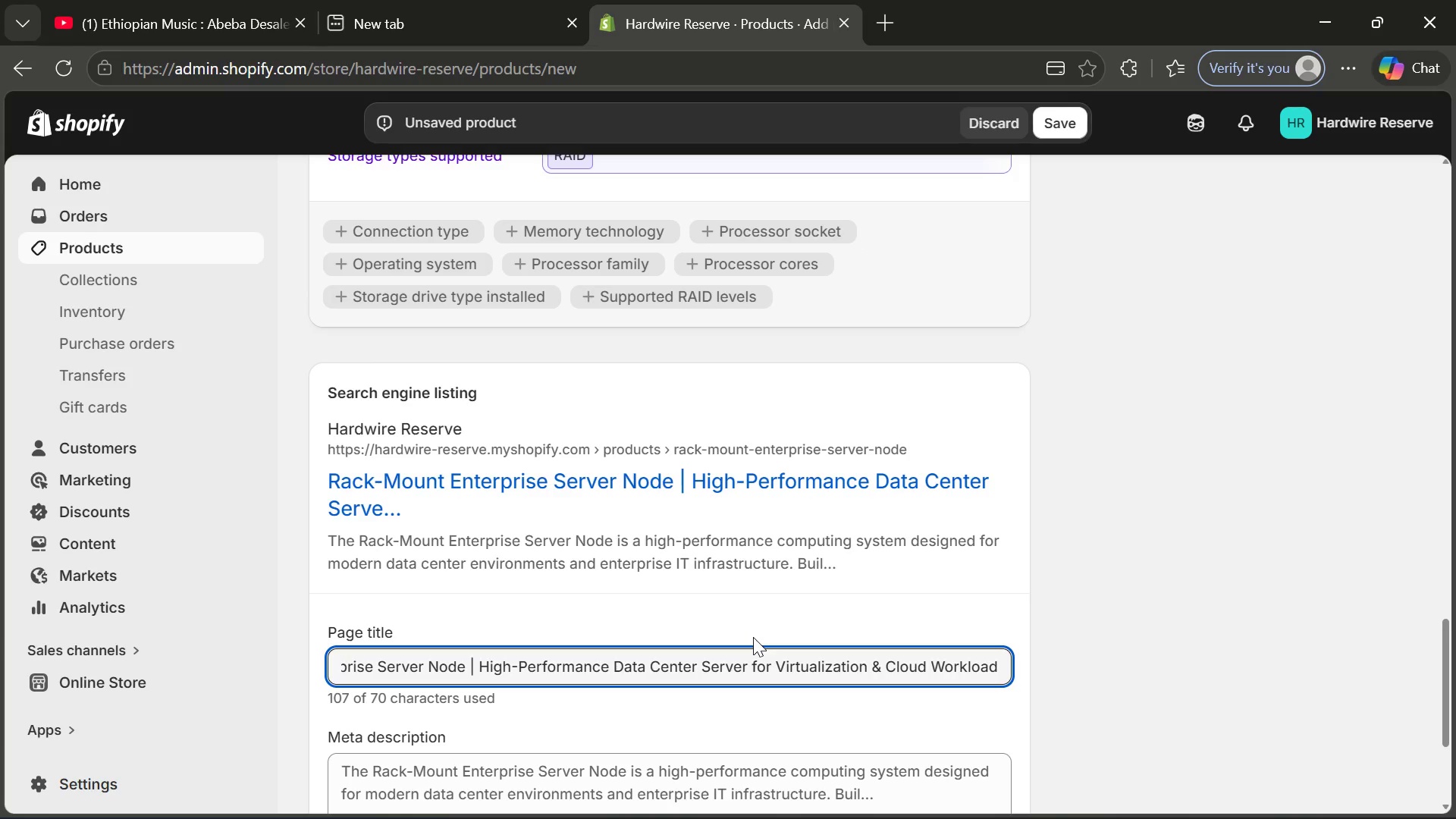 
left_click([651, 541])
 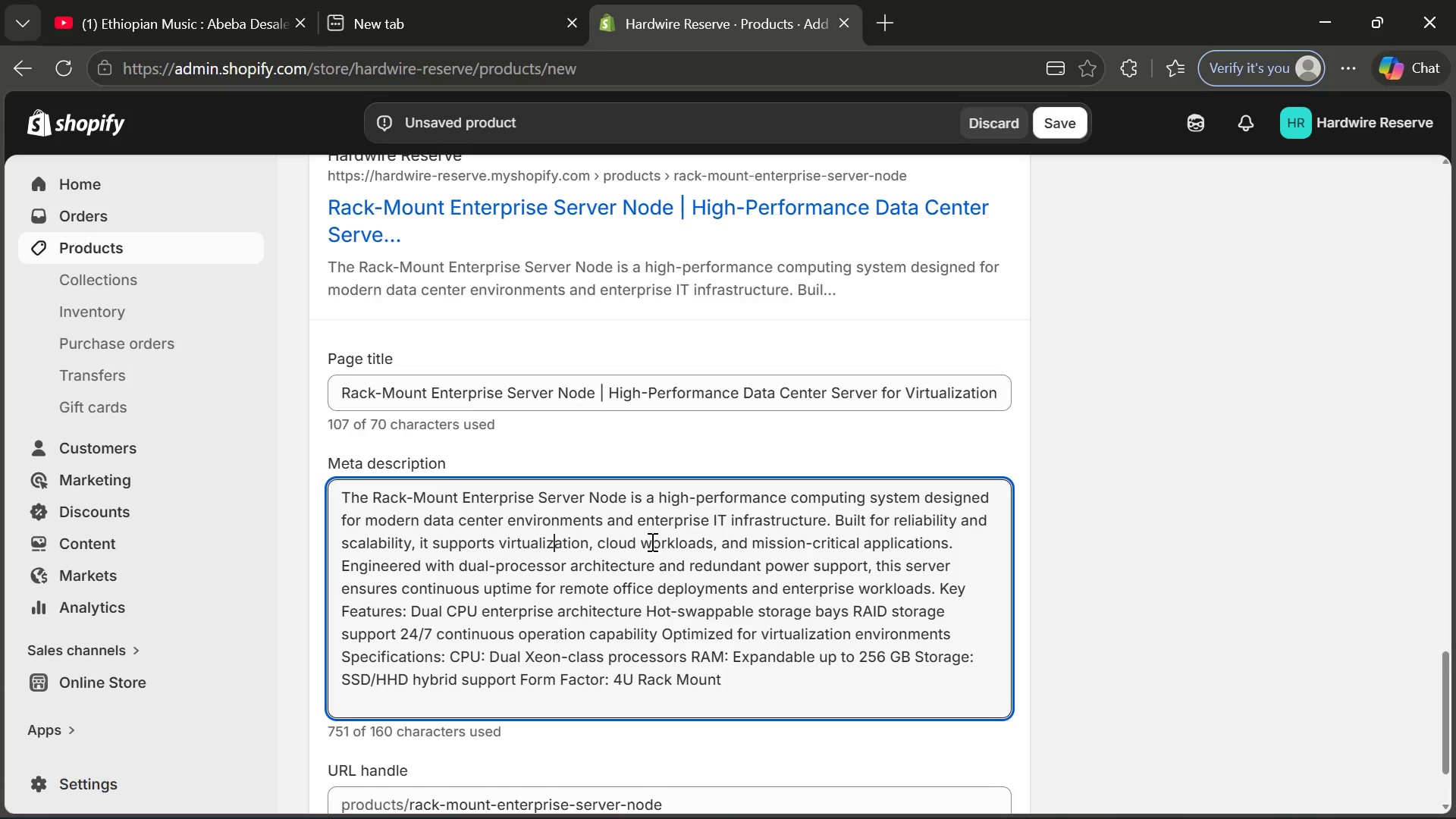 
key(Control+ControlLeft)
 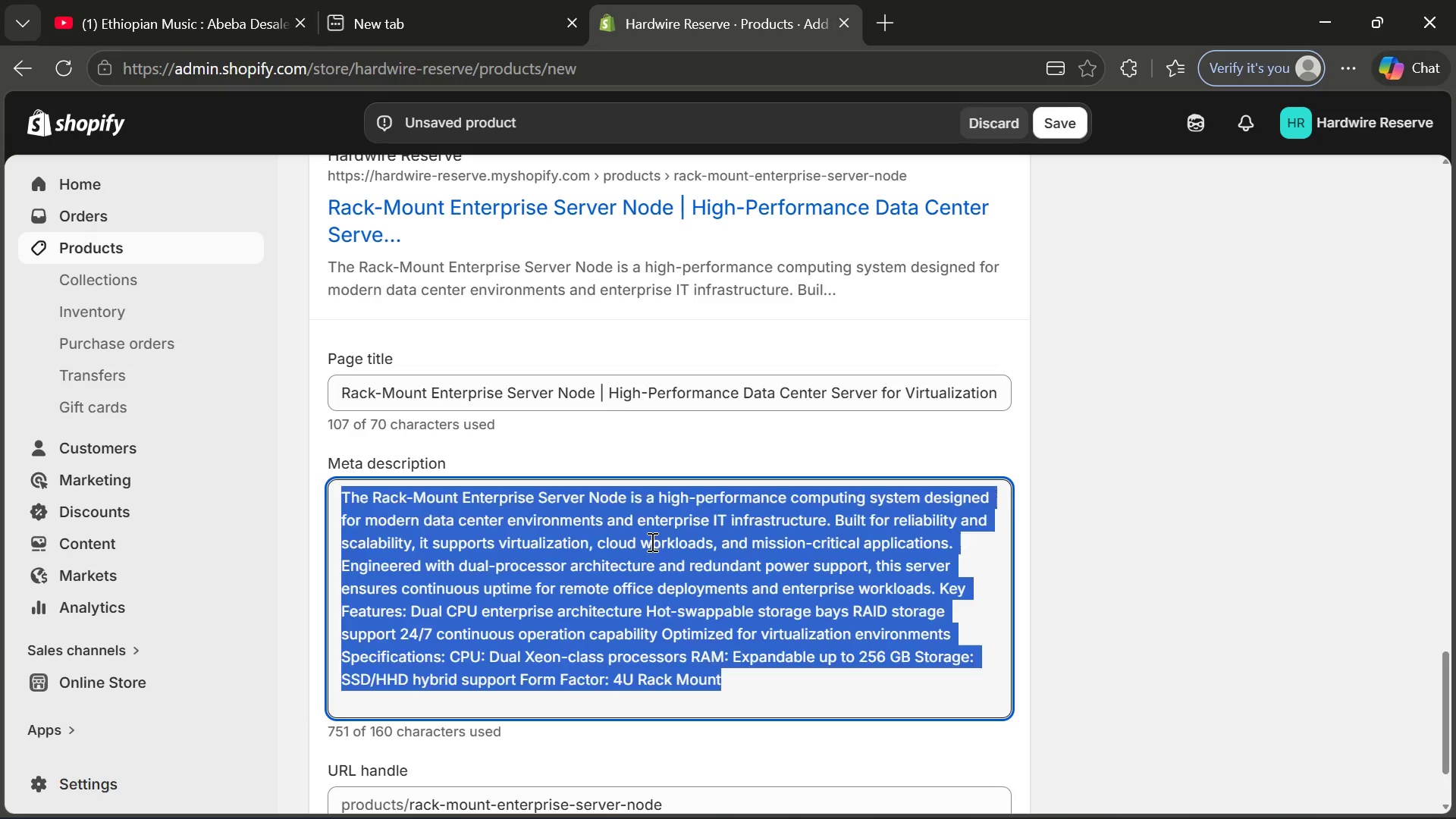 
key(Control+A)
 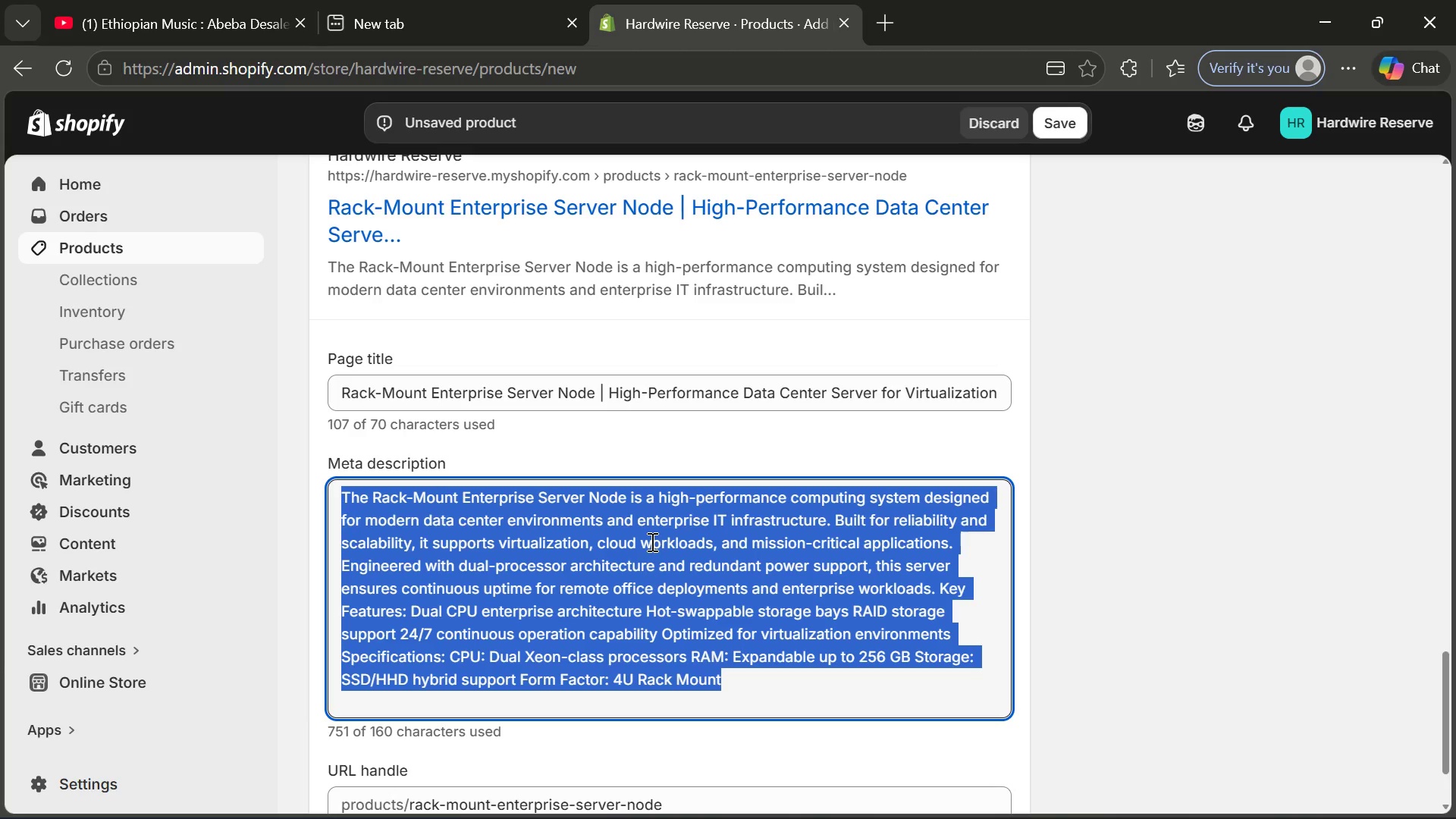 
key(Backspace)
 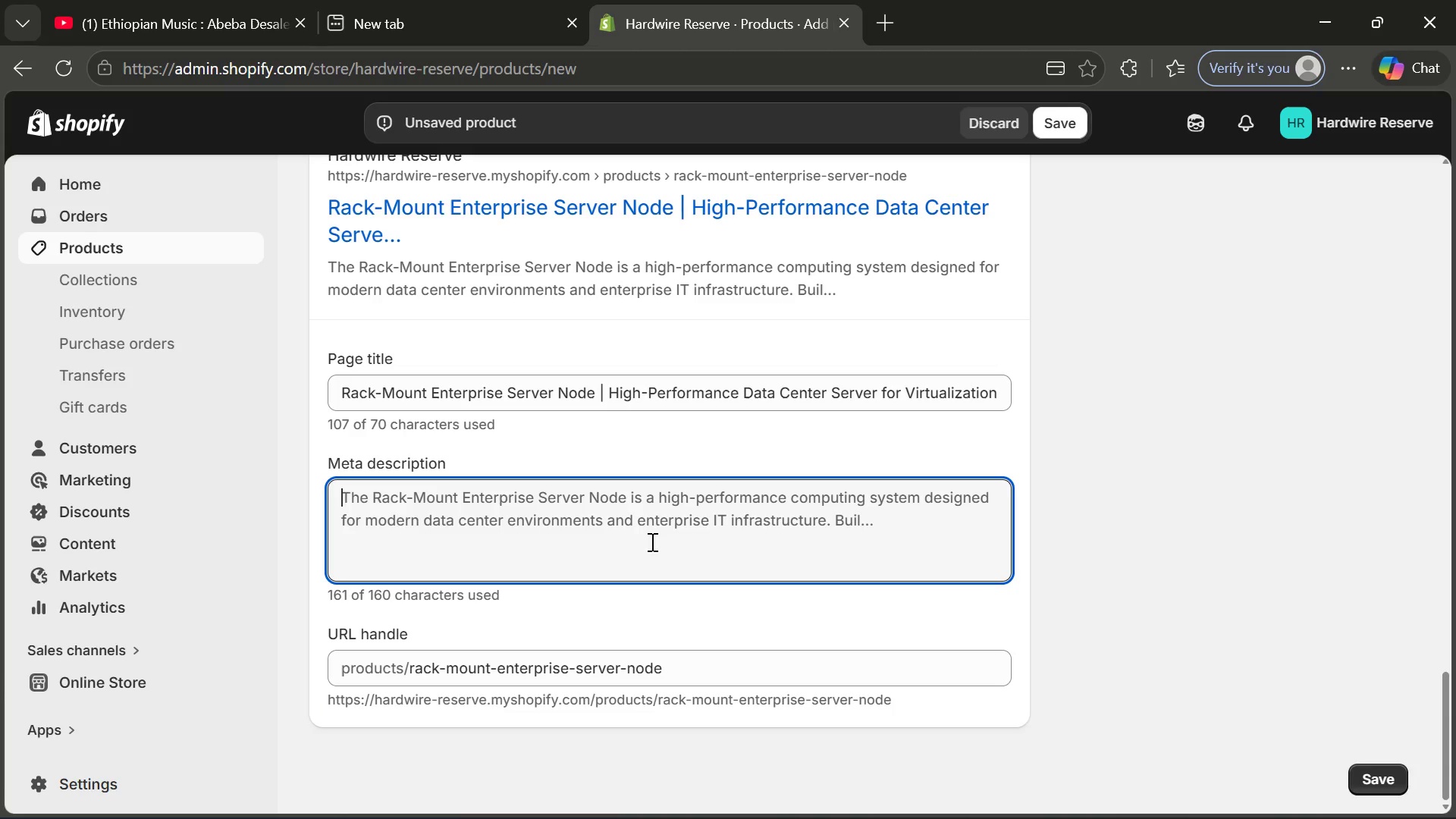 
wait(10.75)
 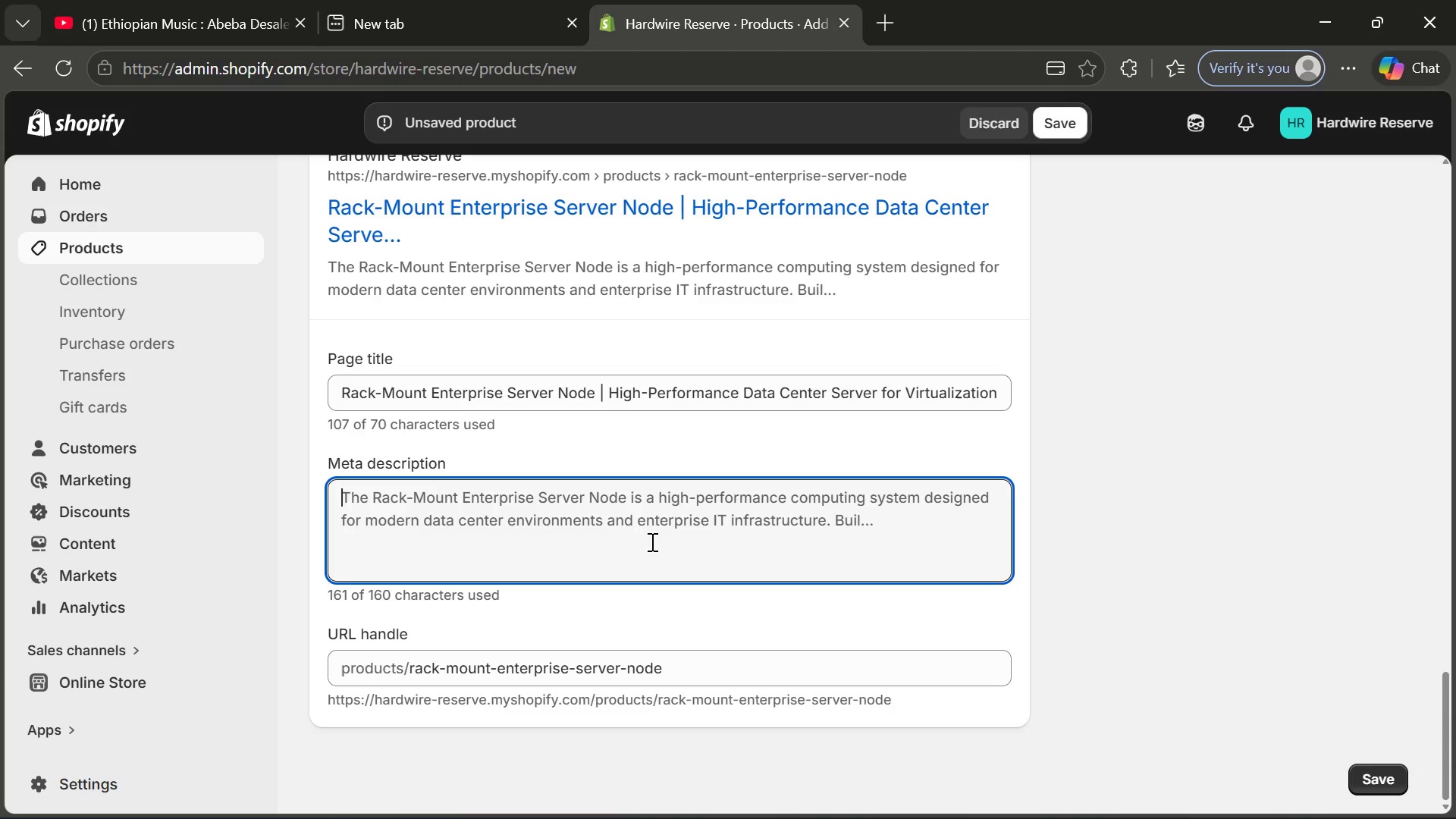 
type(Ente)
 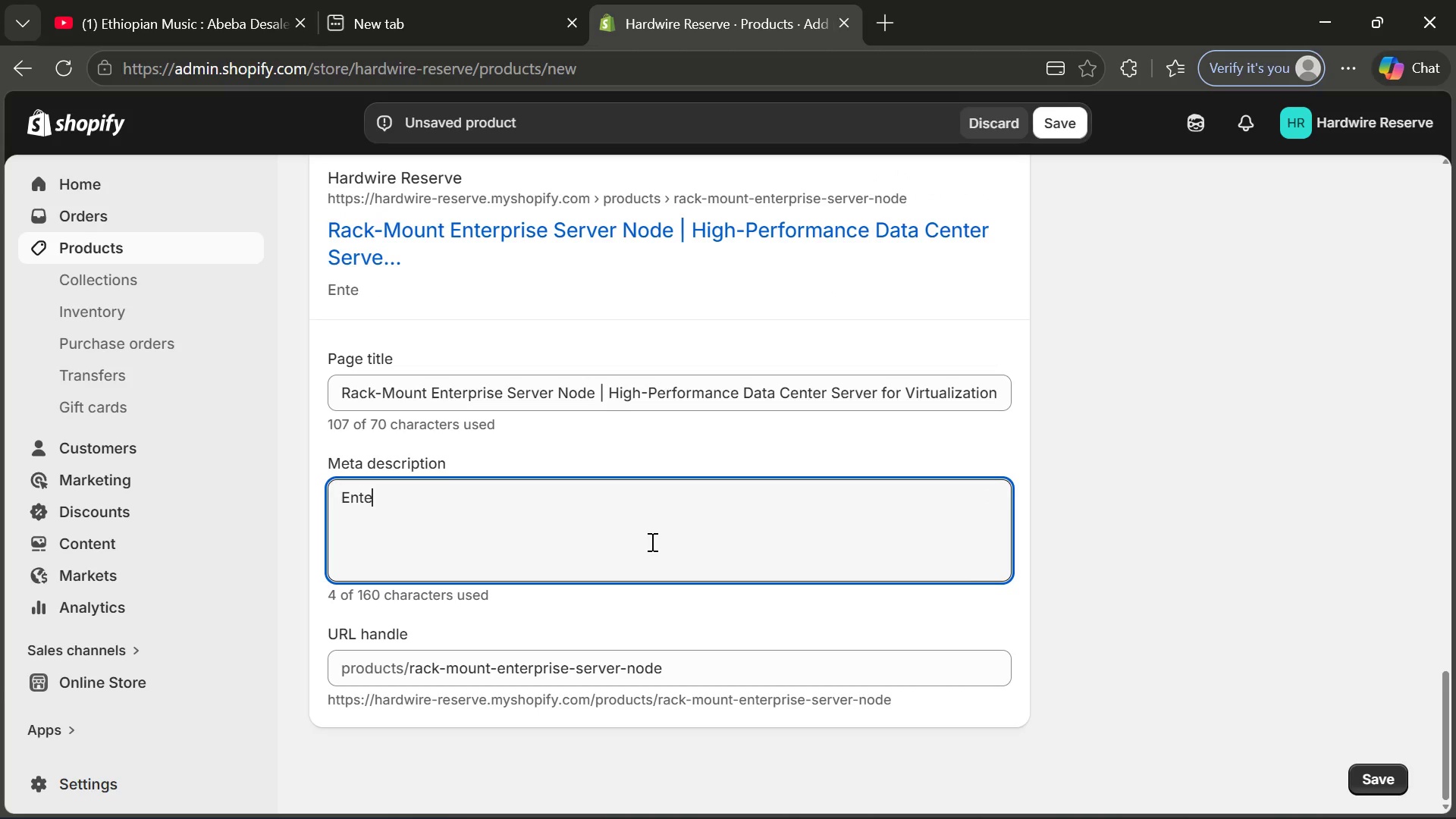 
type(rprise rack9)
key(Backspace)
type(-)
 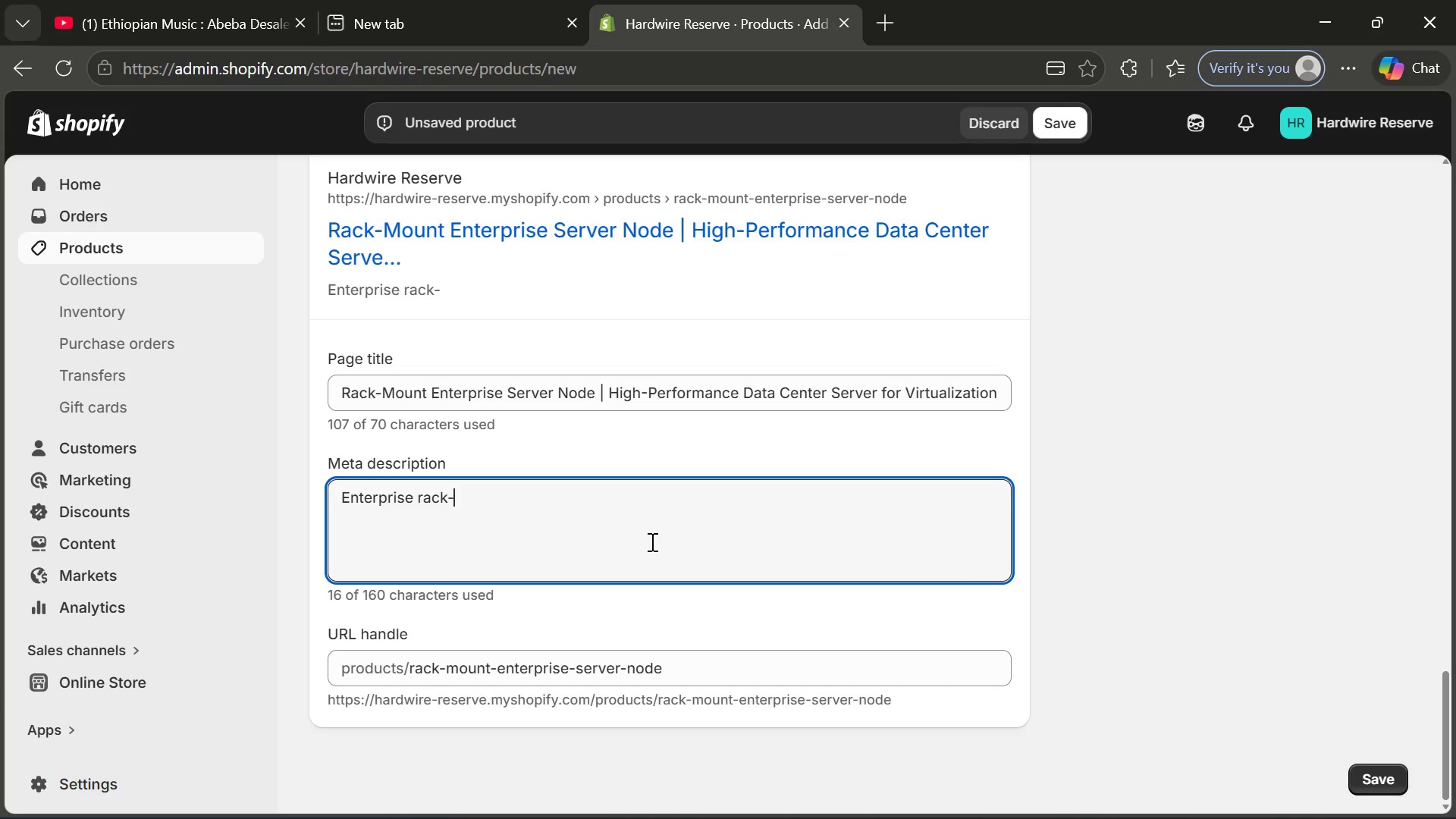 
type(mount server node designed for virtuali)
 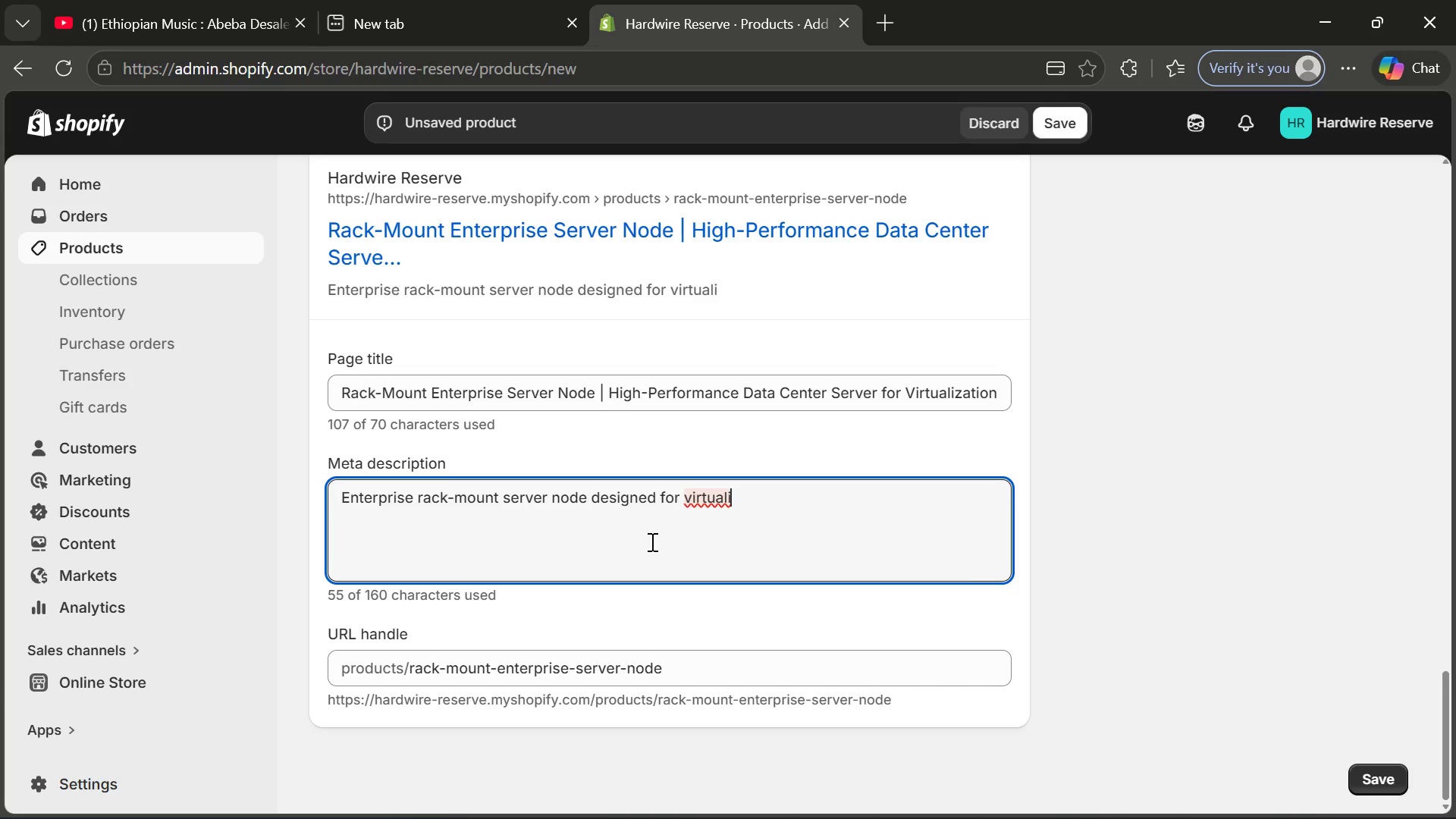 
type(zation )
key(Backspace)
type(, cloud designed for )
 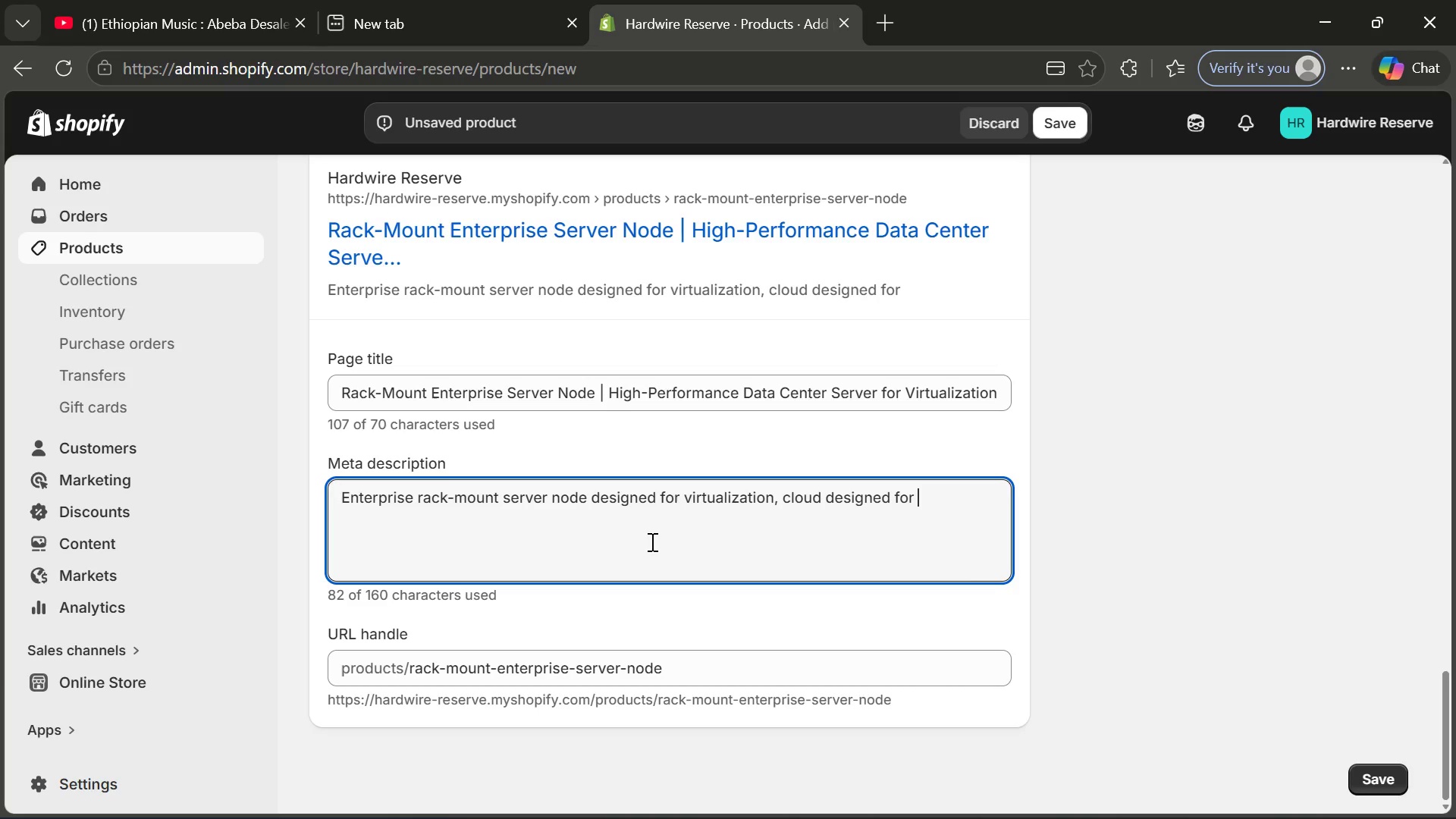 
hold_key(key=Backspace, duration=0.78)
 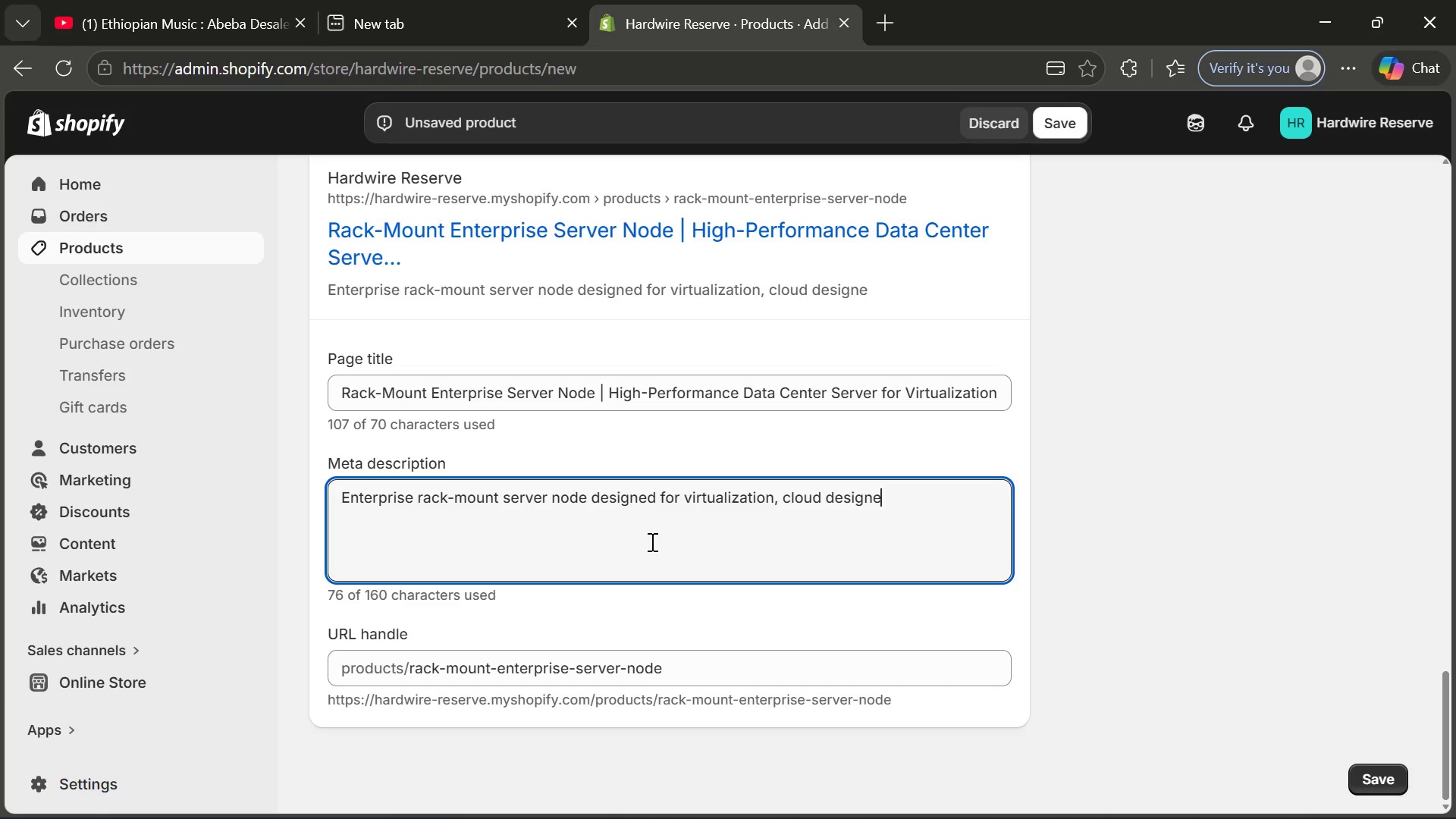 
key(Backspace)
key(Backspace)
key(Backspace)
type(workloads, and data center infrastucture )
 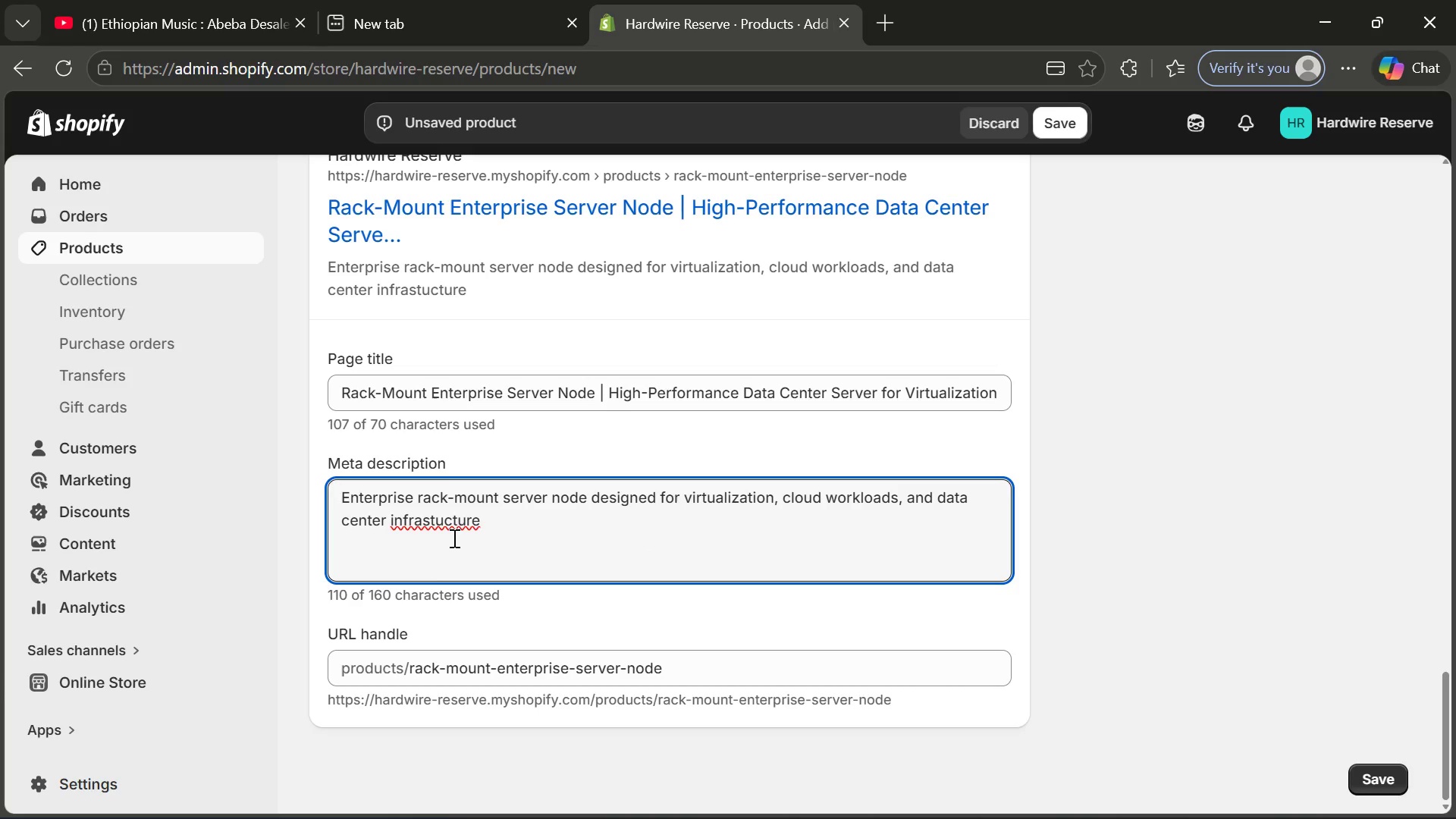 
left_click([455, 532])
 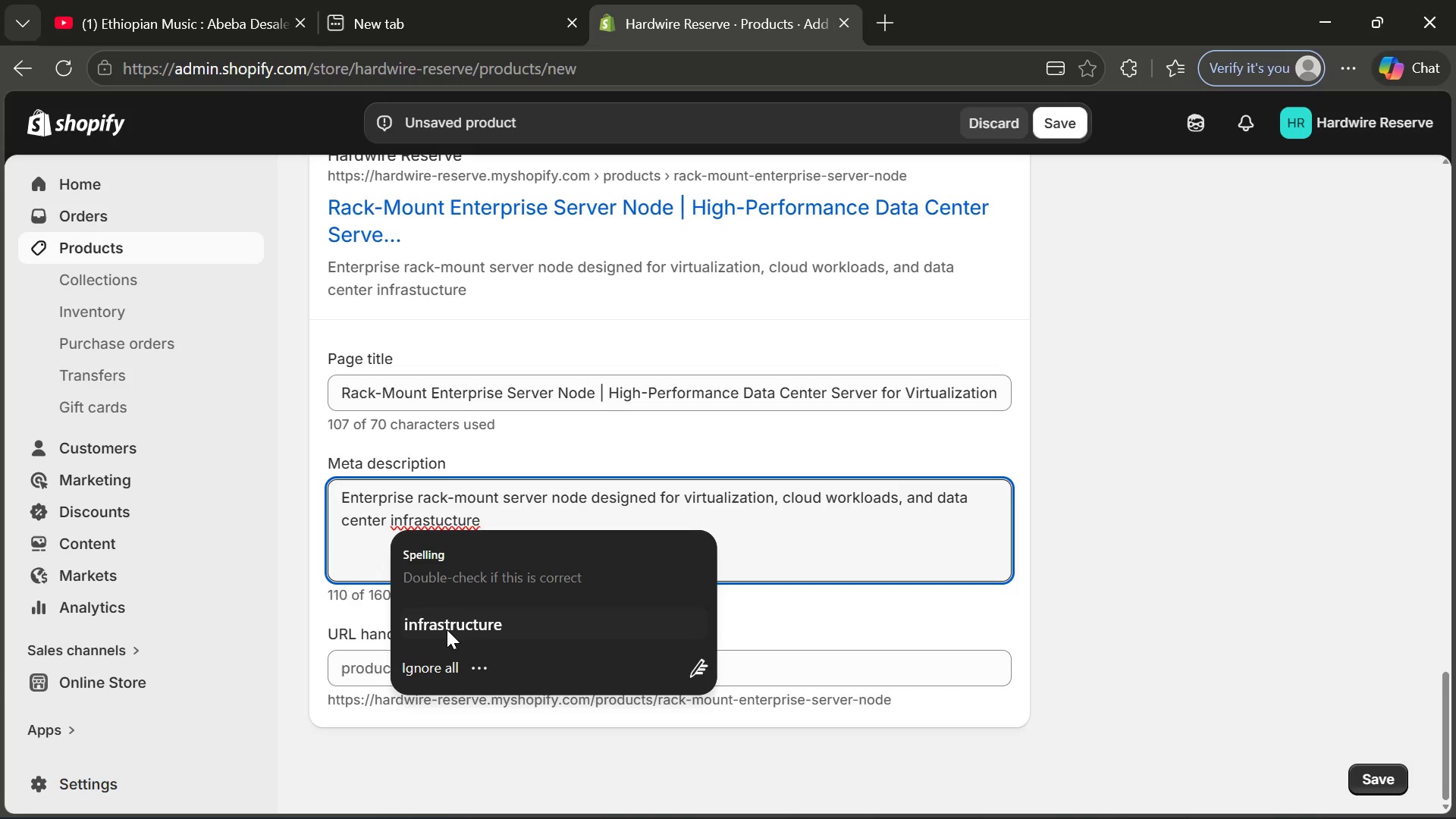 
left_click([447, 630])
 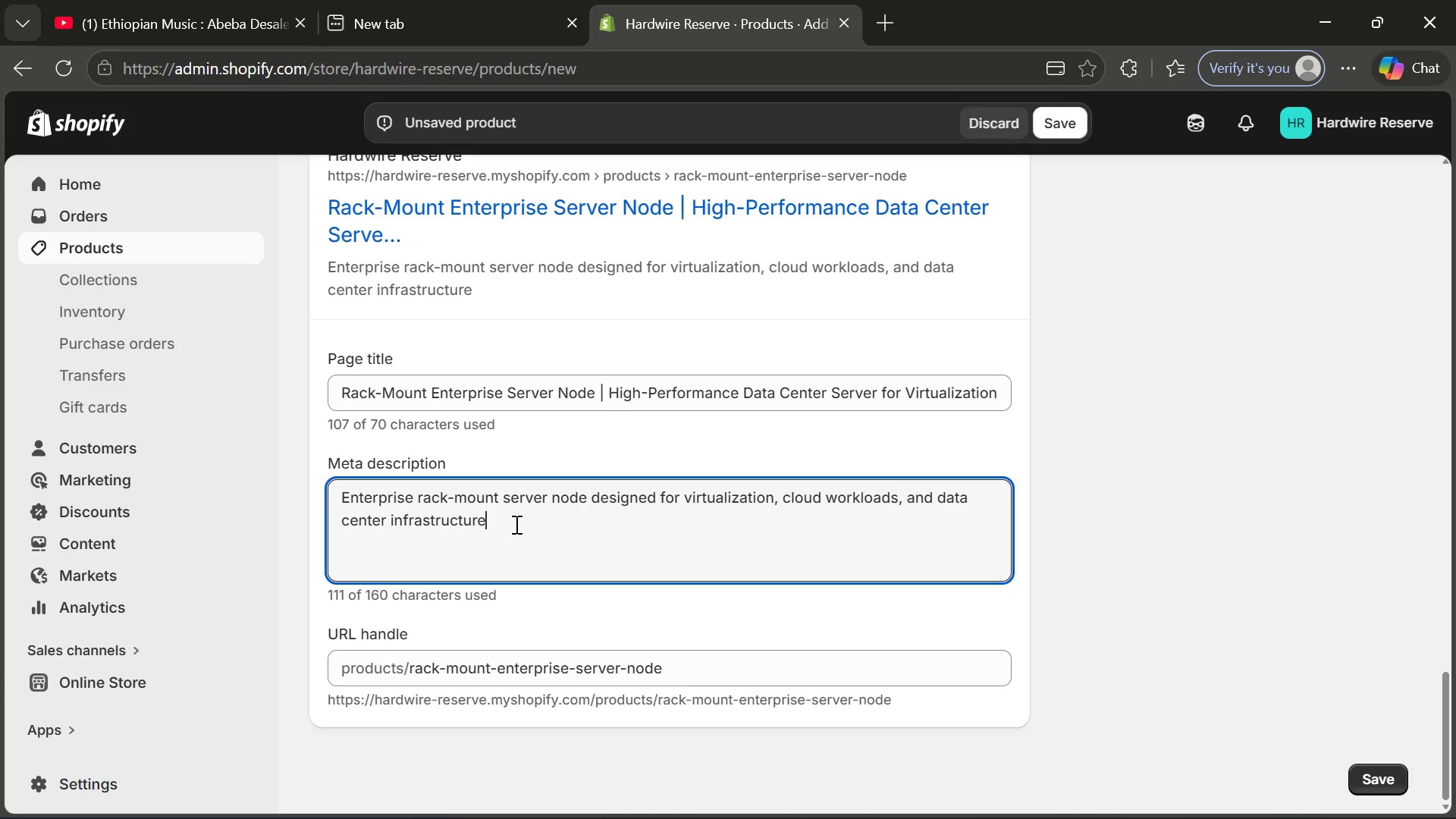 
type( with high reliability and scalability.)
 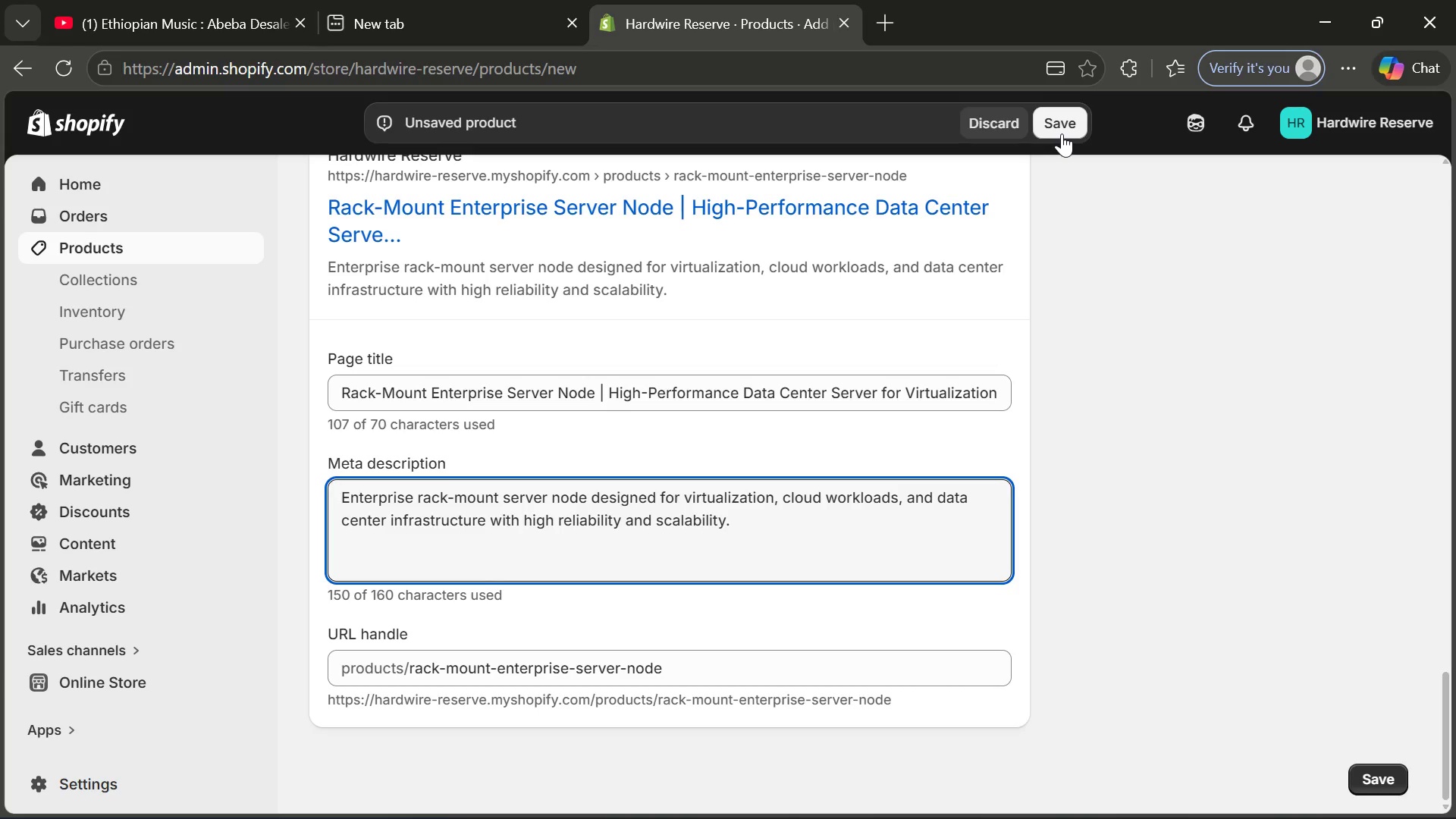 
left_click([1059, 130])
 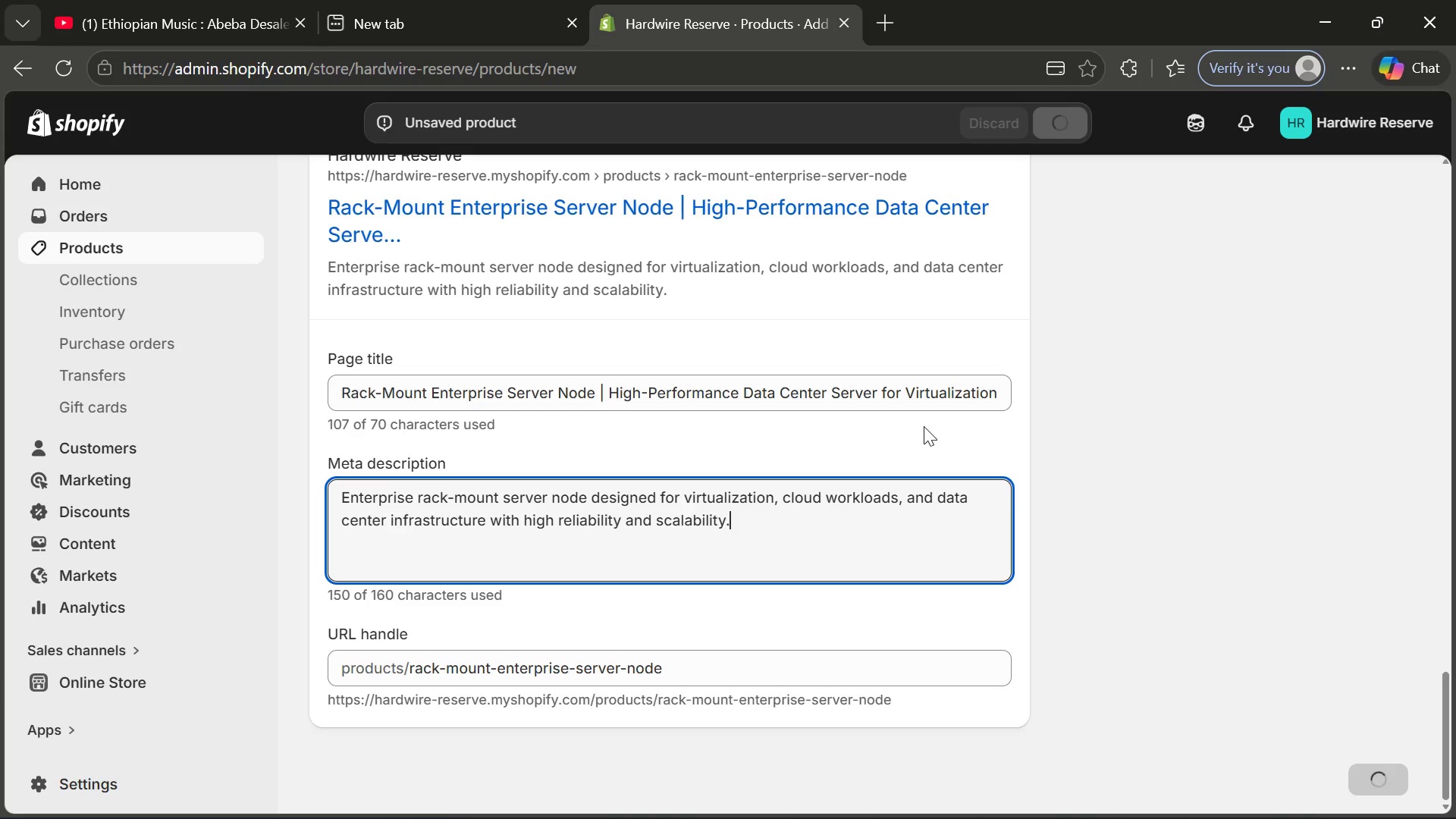 
wait(7.12)
 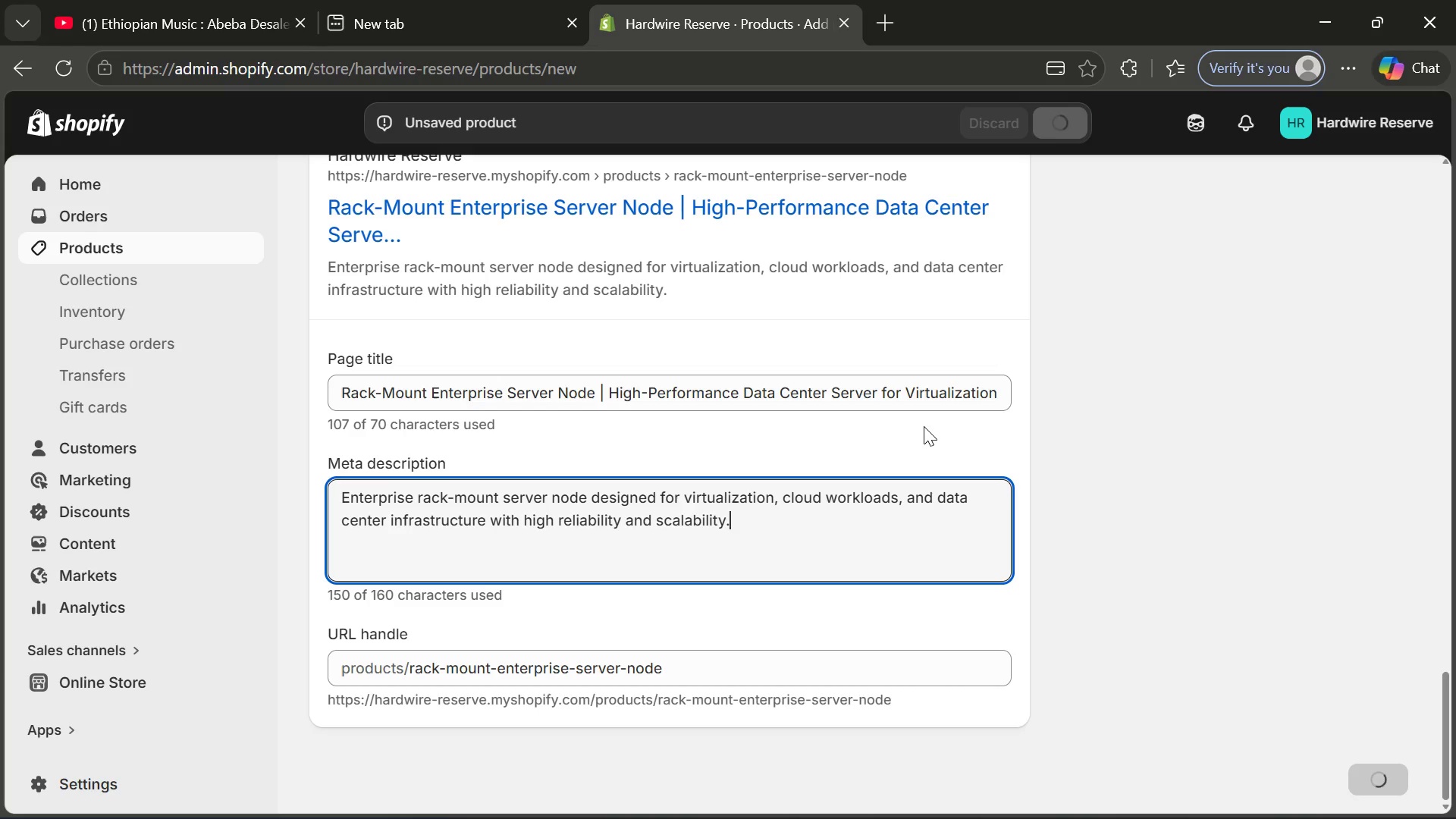 
left_click([997, 791])